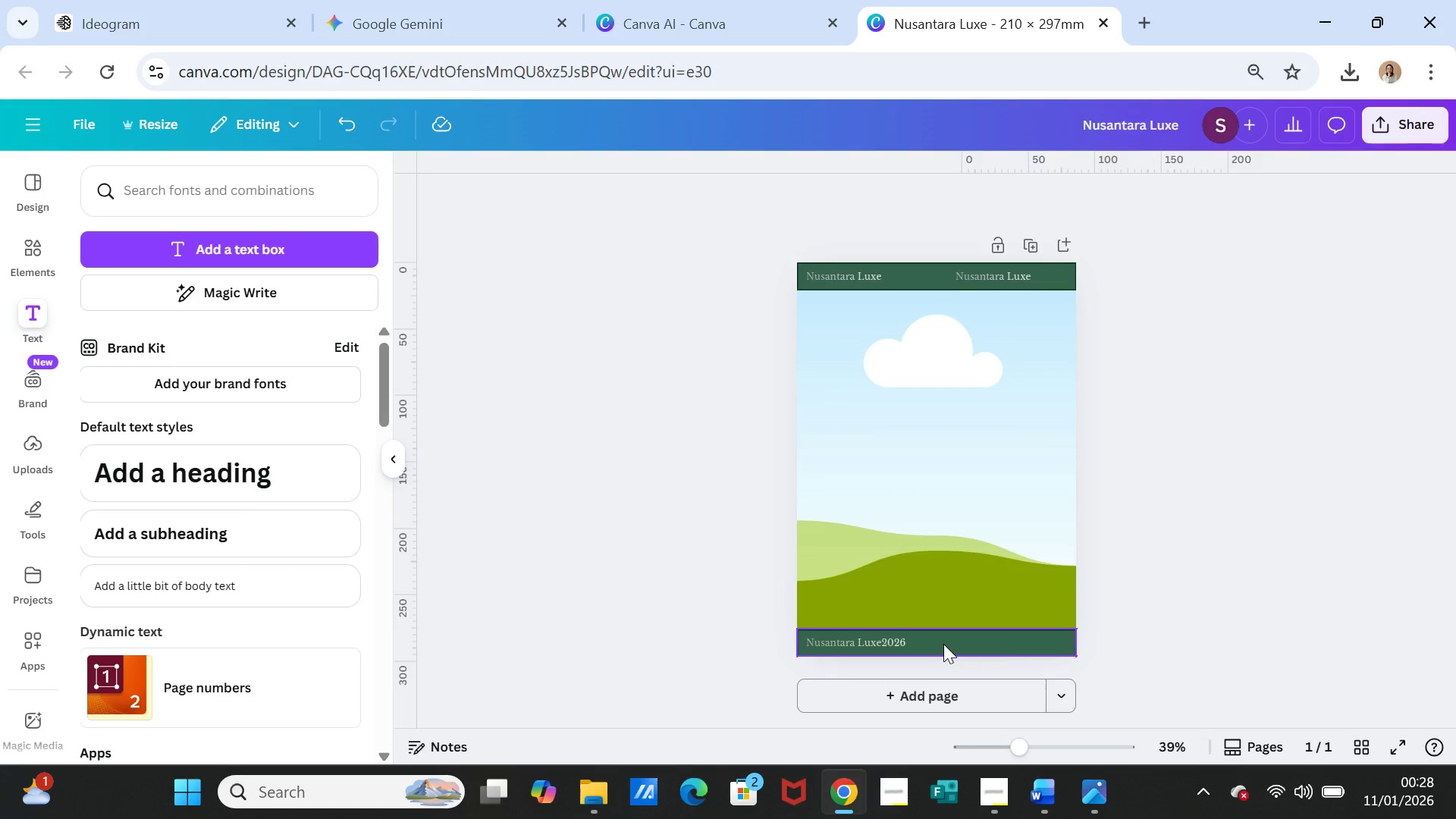 
left_click([888, 644])
 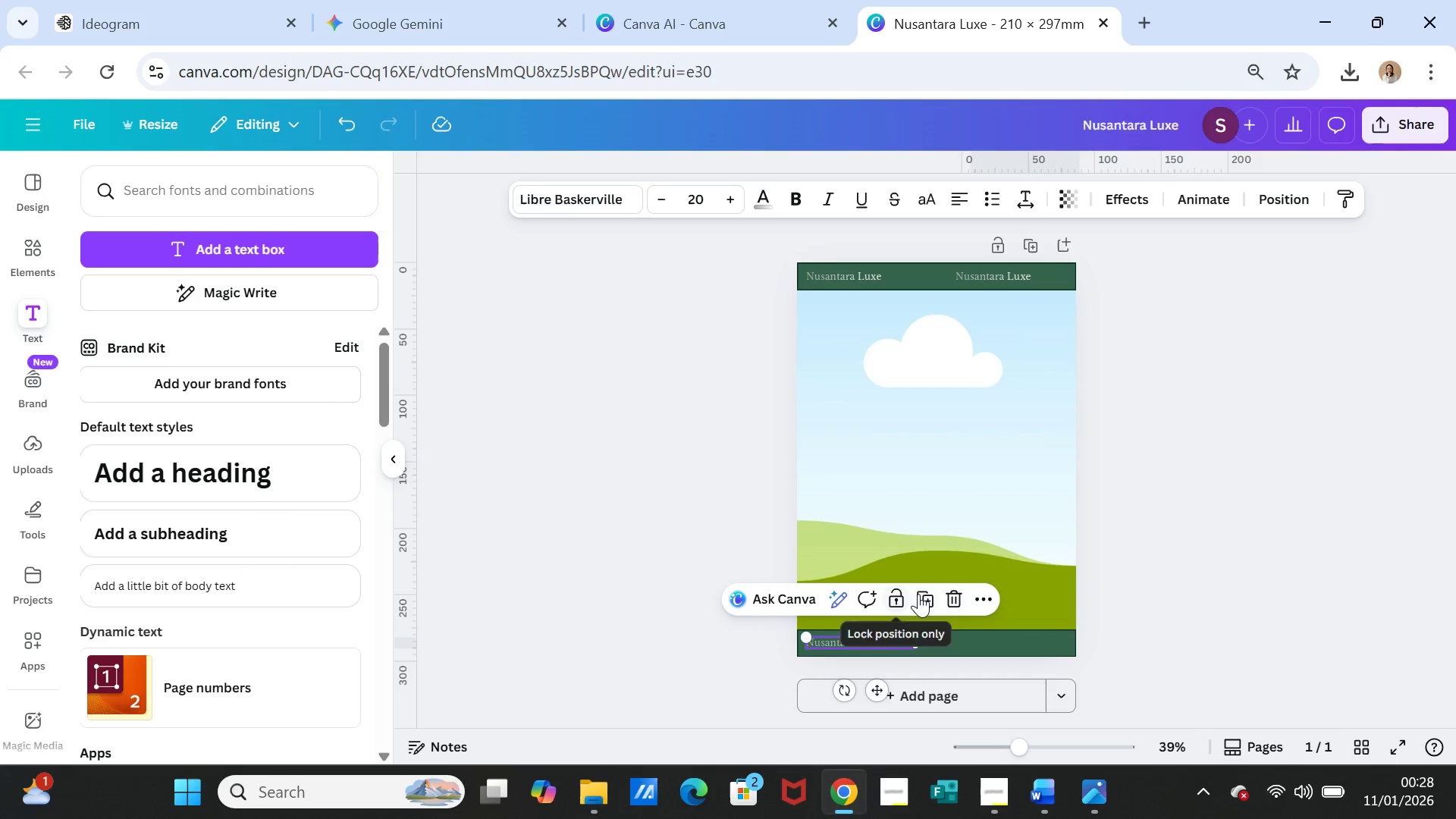 
left_click([924, 592])
 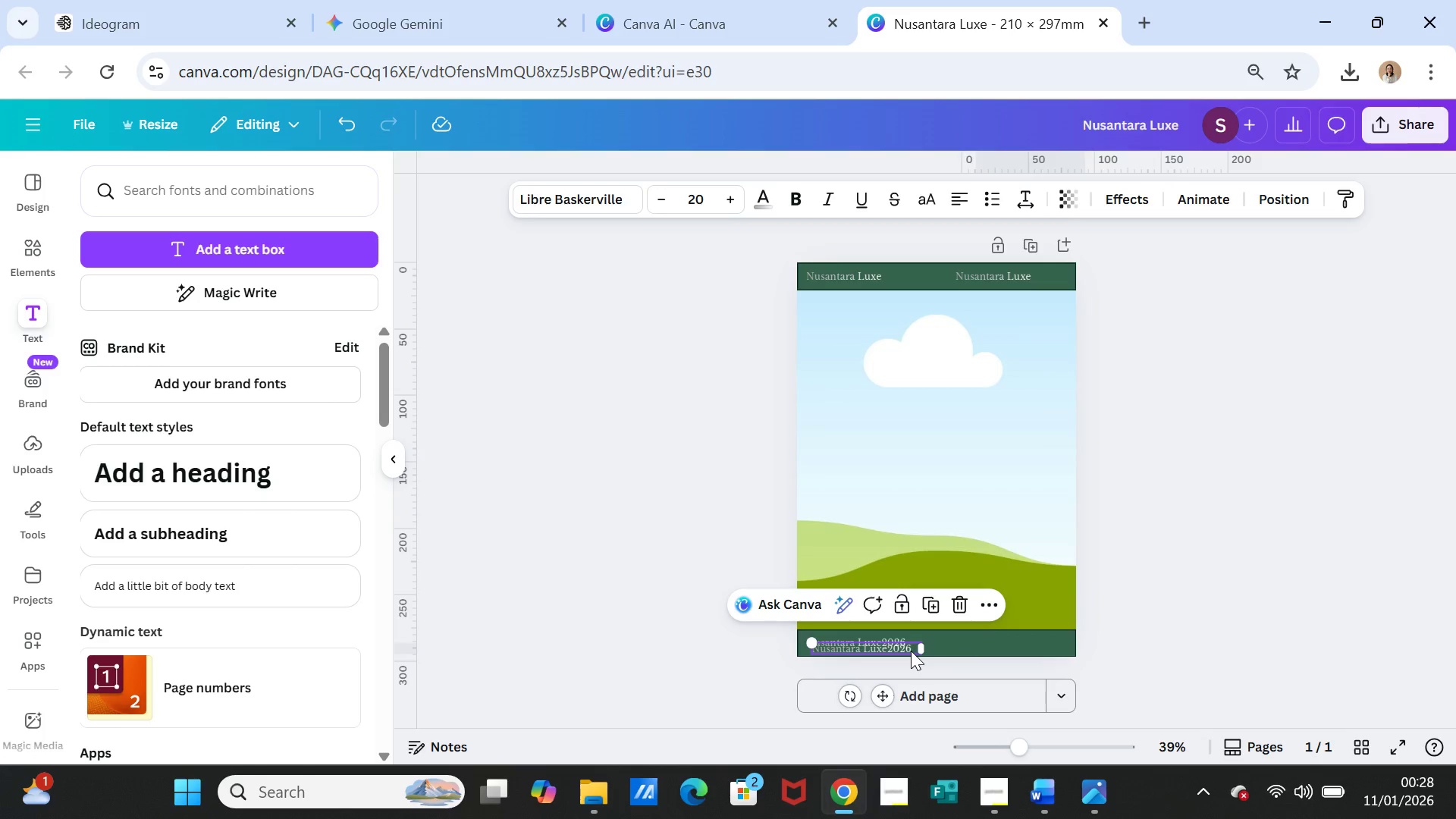 
left_click_drag(start_coordinate=[911, 651], to_coordinate=[1009, 645])
 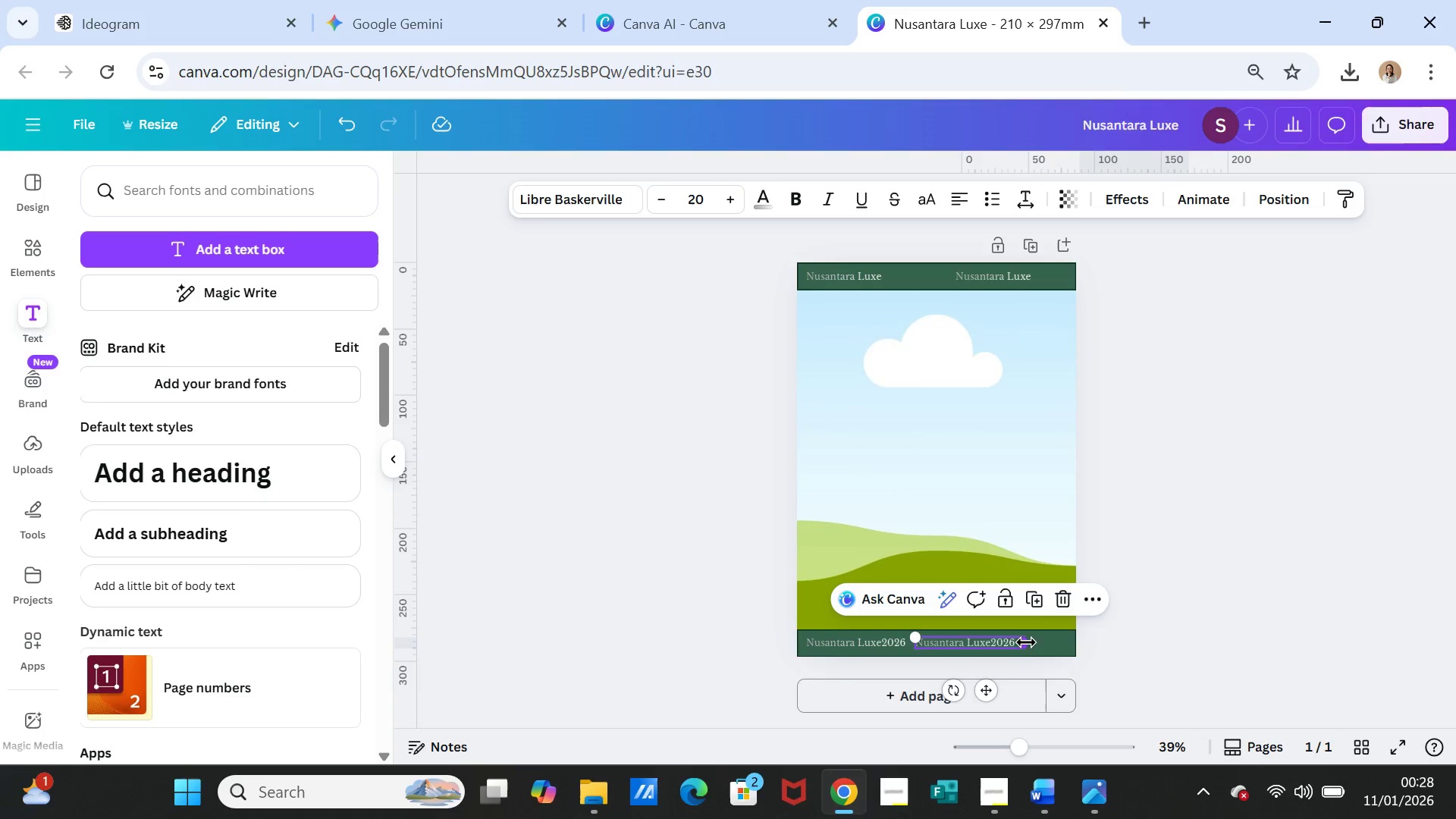 
left_click_drag(start_coordinate=[1026, 642], to_coordinate=[976, 636])
 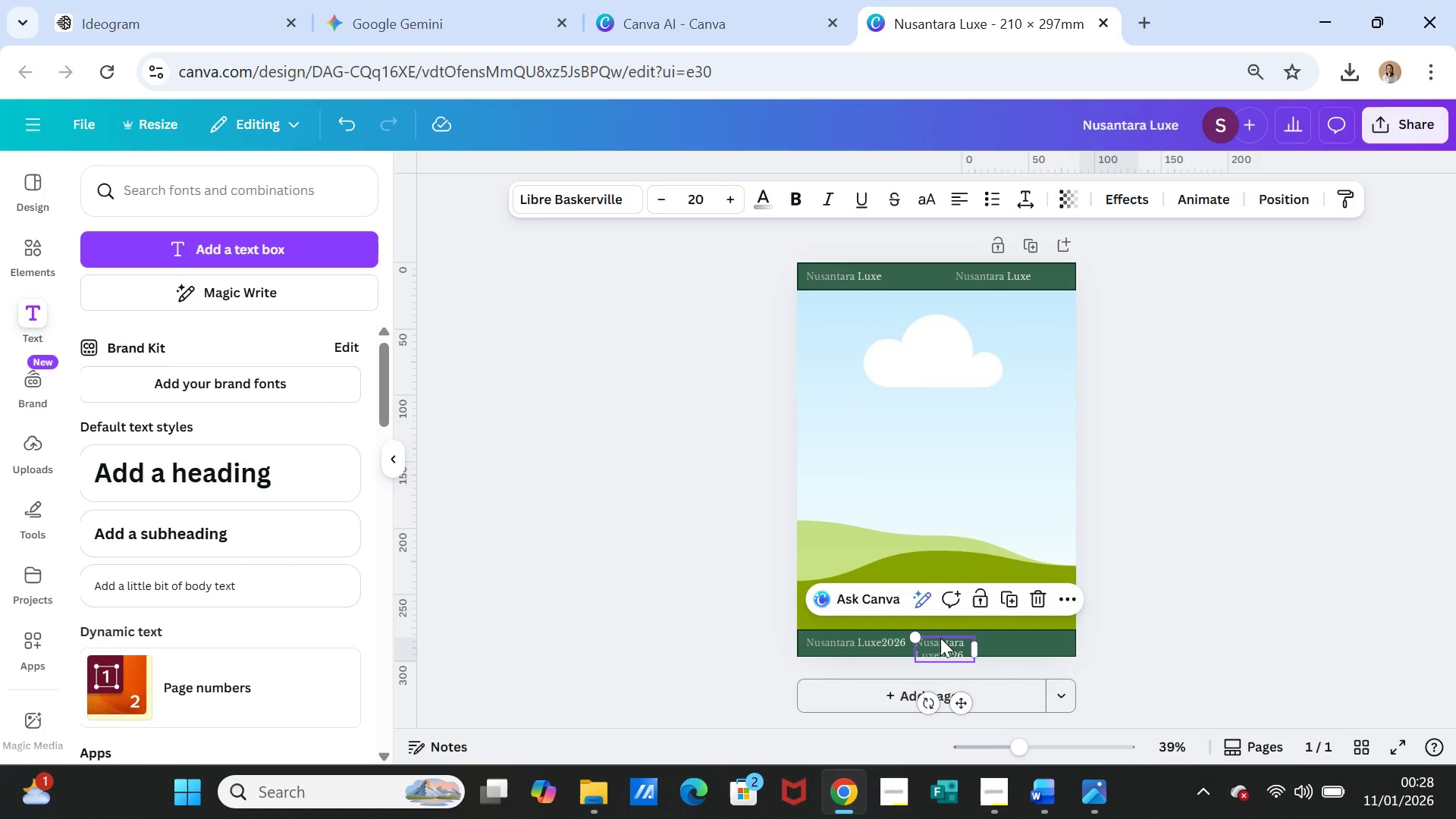 
left_click([940, 638])
 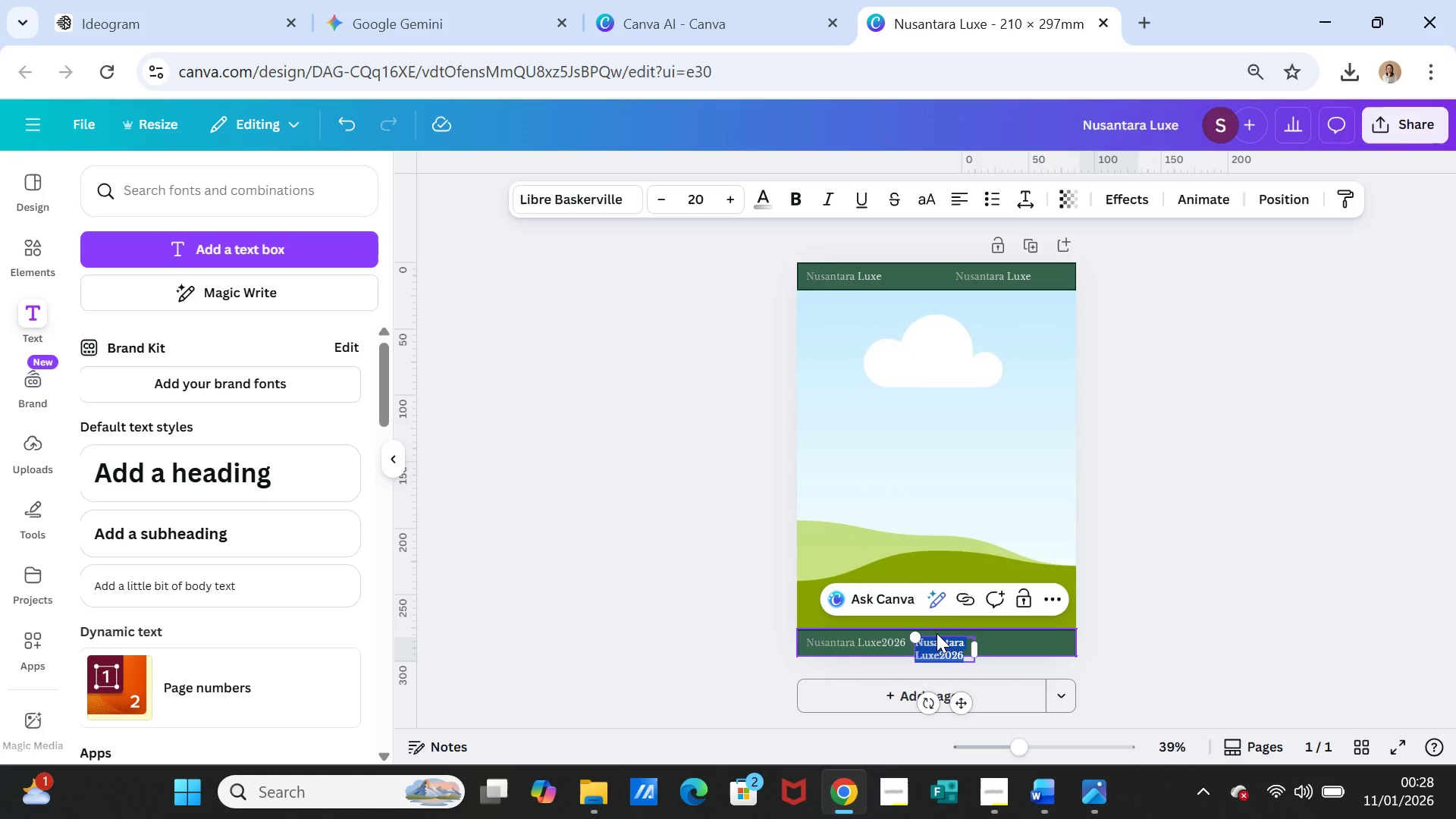 
key(1)
 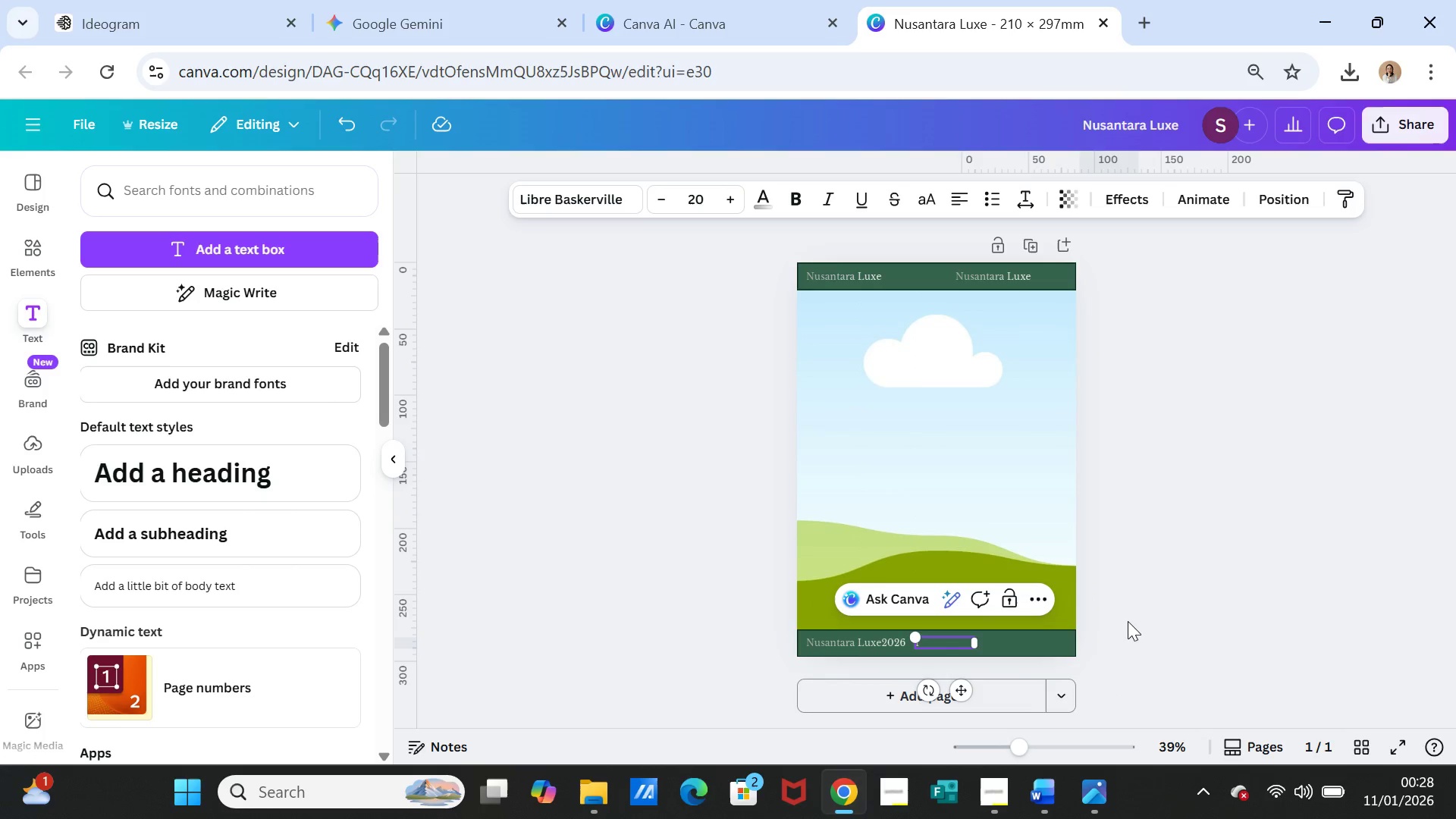 
left_click([1128, 620])
 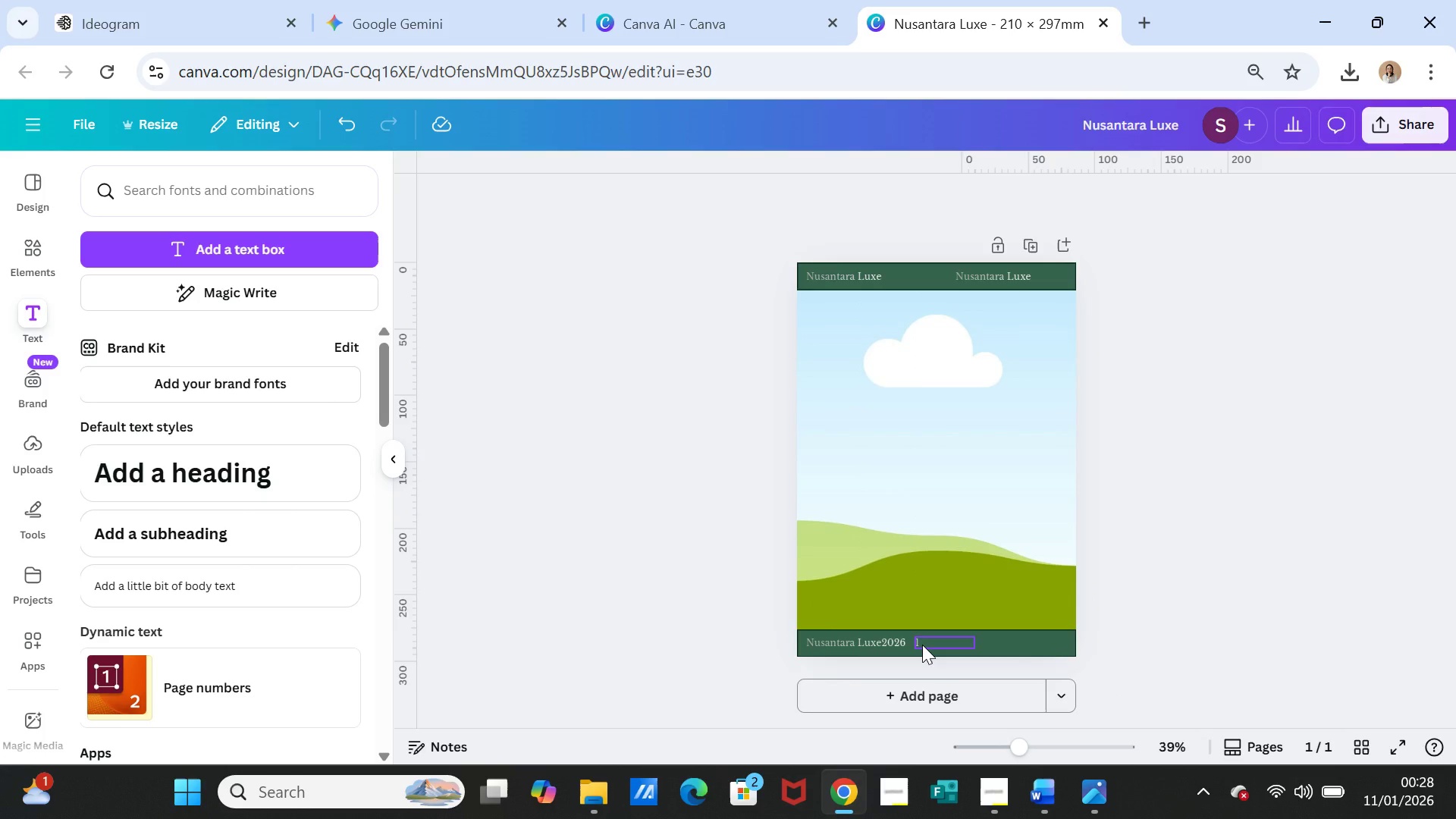 
left_click([922, 645])
 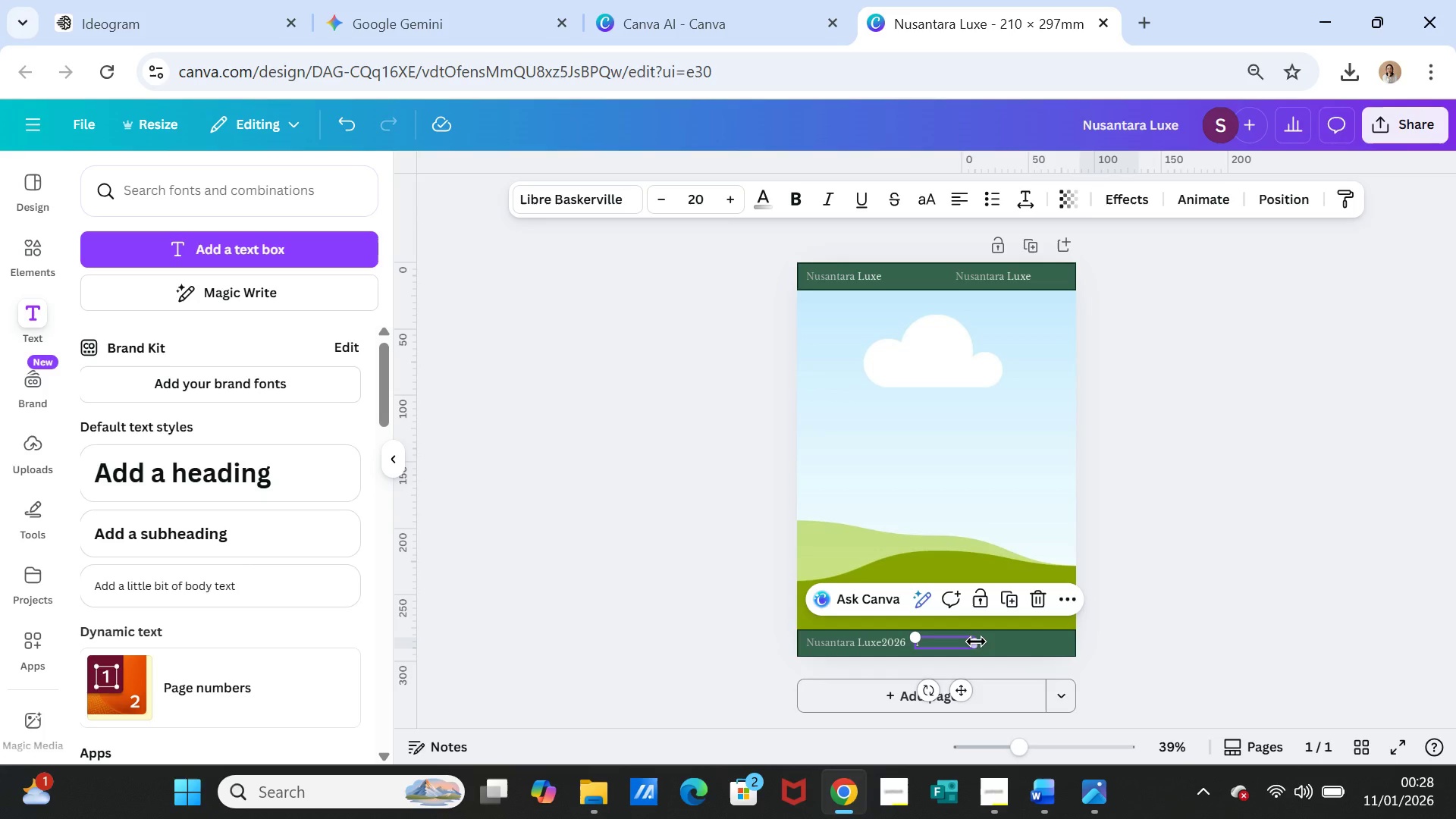 
left_click_drag(start_coordinate=[976, 642], to_coordinate=[930, 639])
 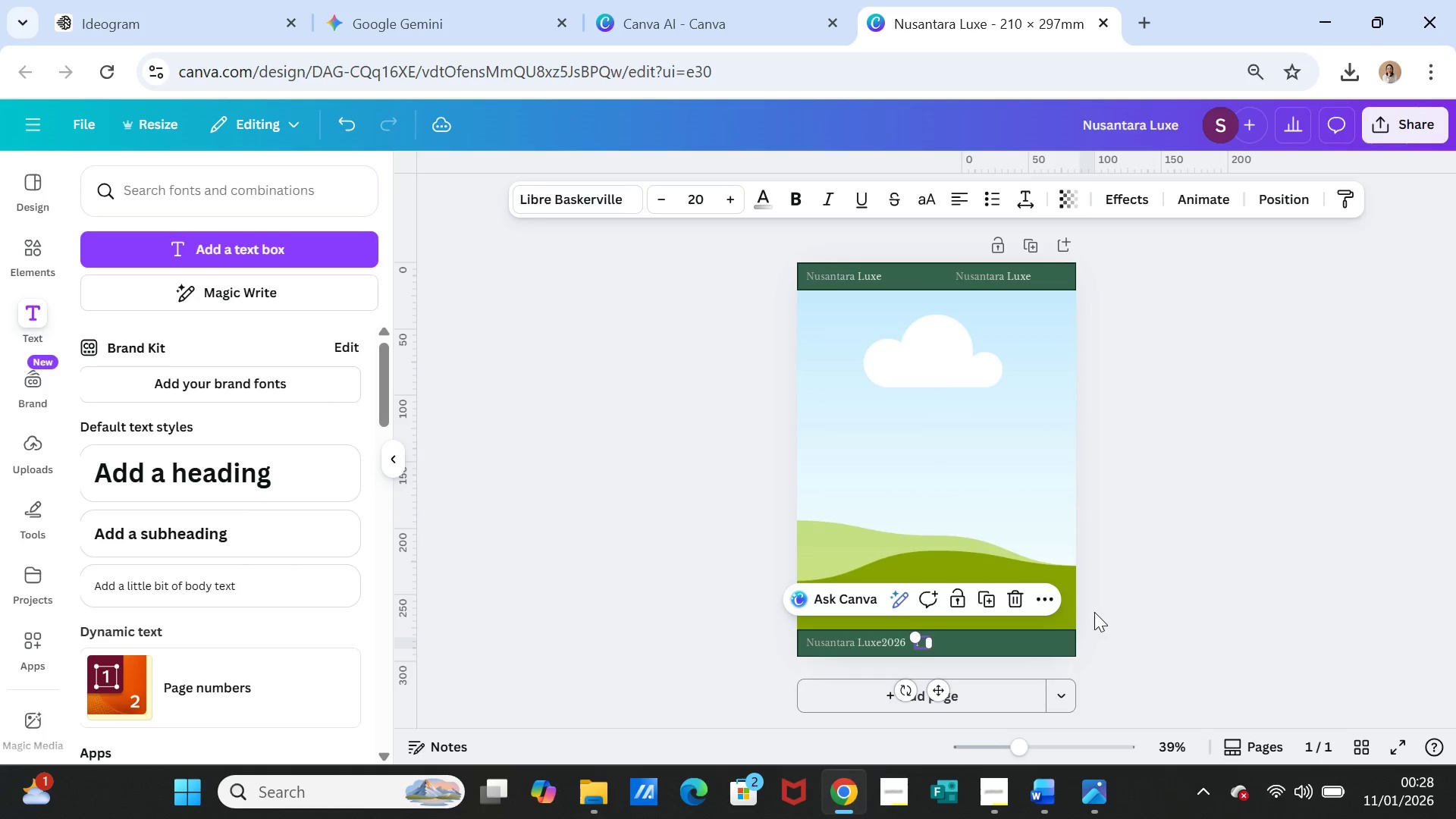 
left_click([1094, 612])
 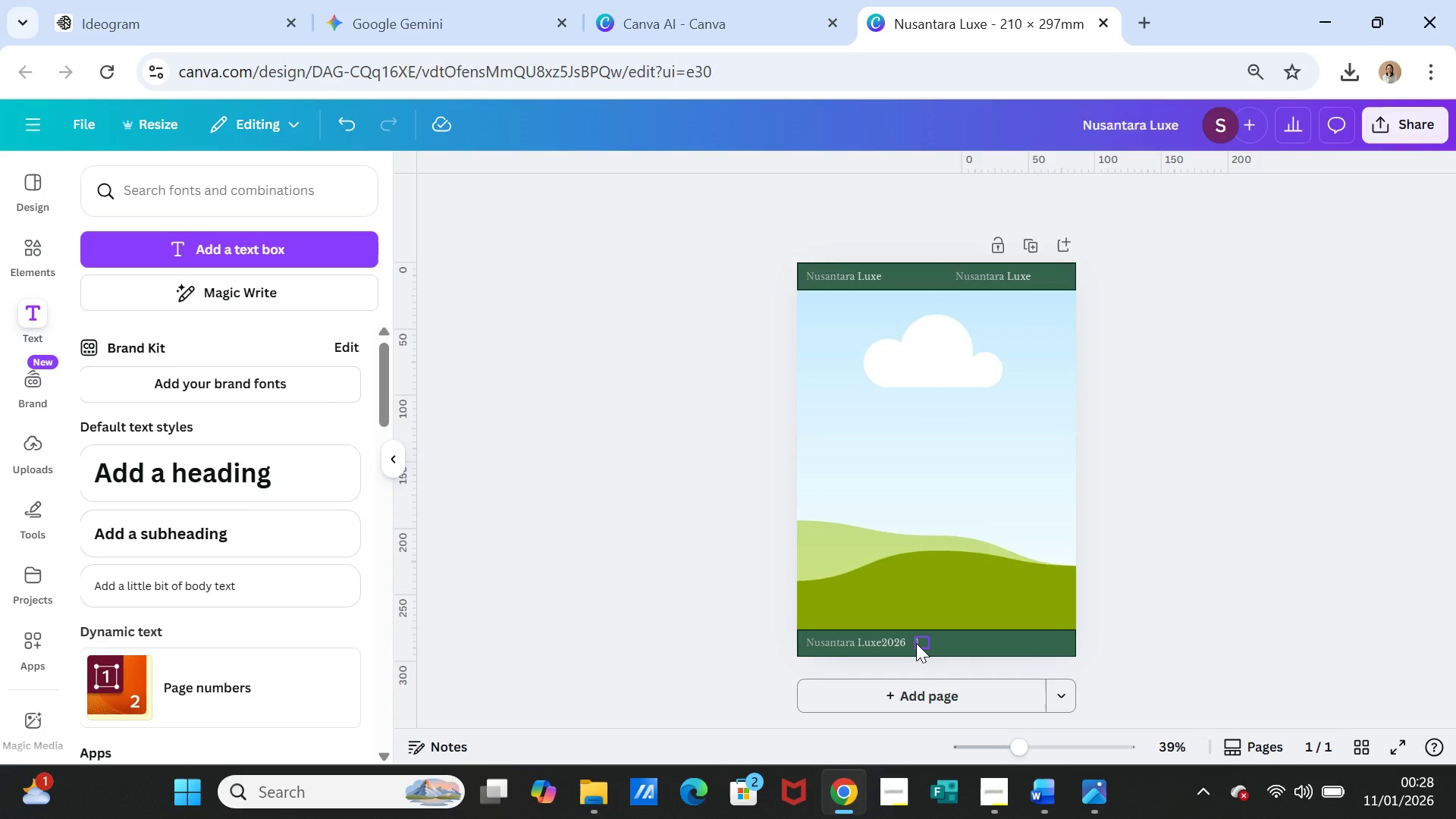 
left_click([916, 643])
 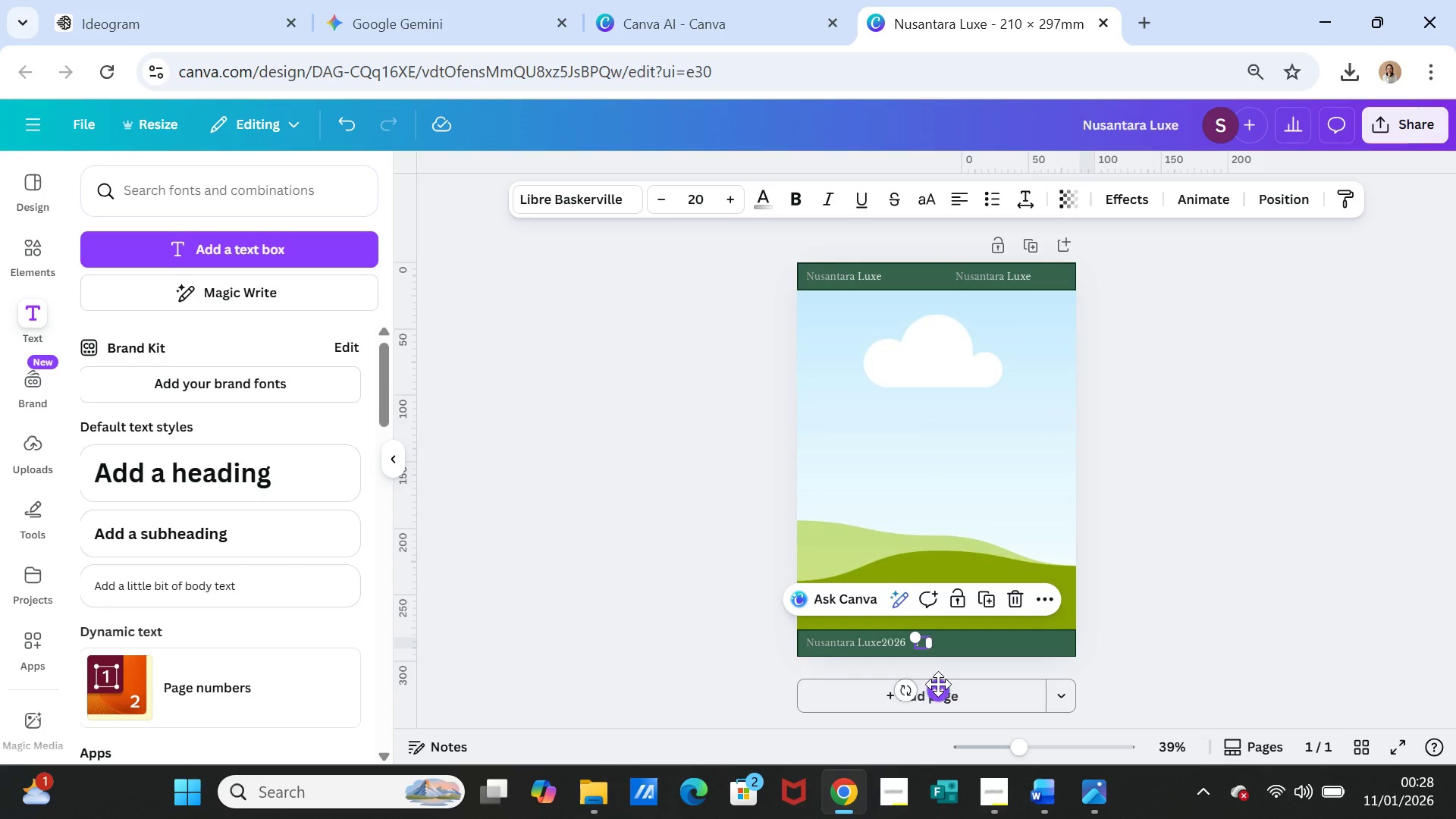 
left_click_drag(start_coordinate=[939, 690], to_coordinate=[956, 688])
 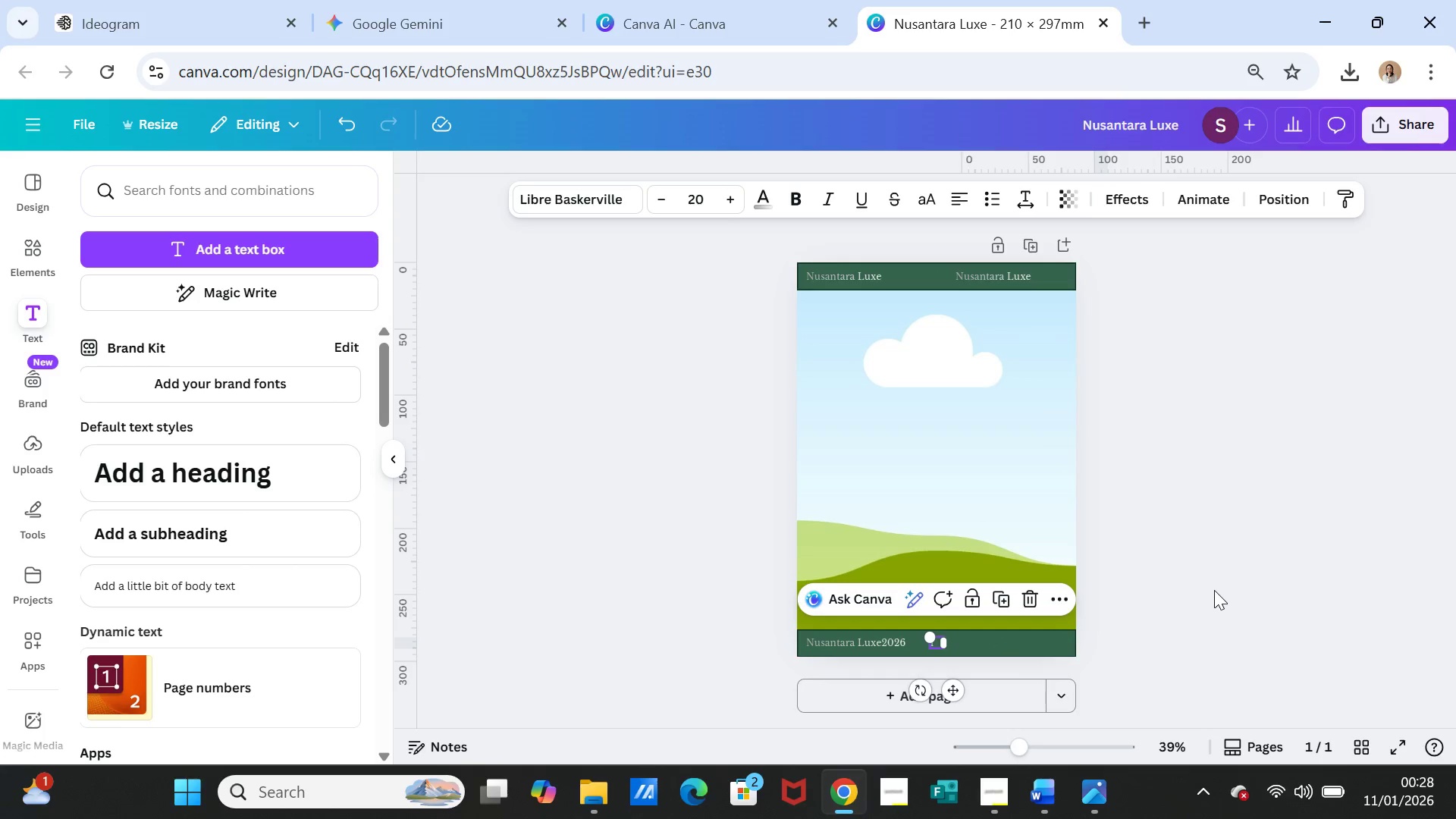 
left_click([1214, 590])
 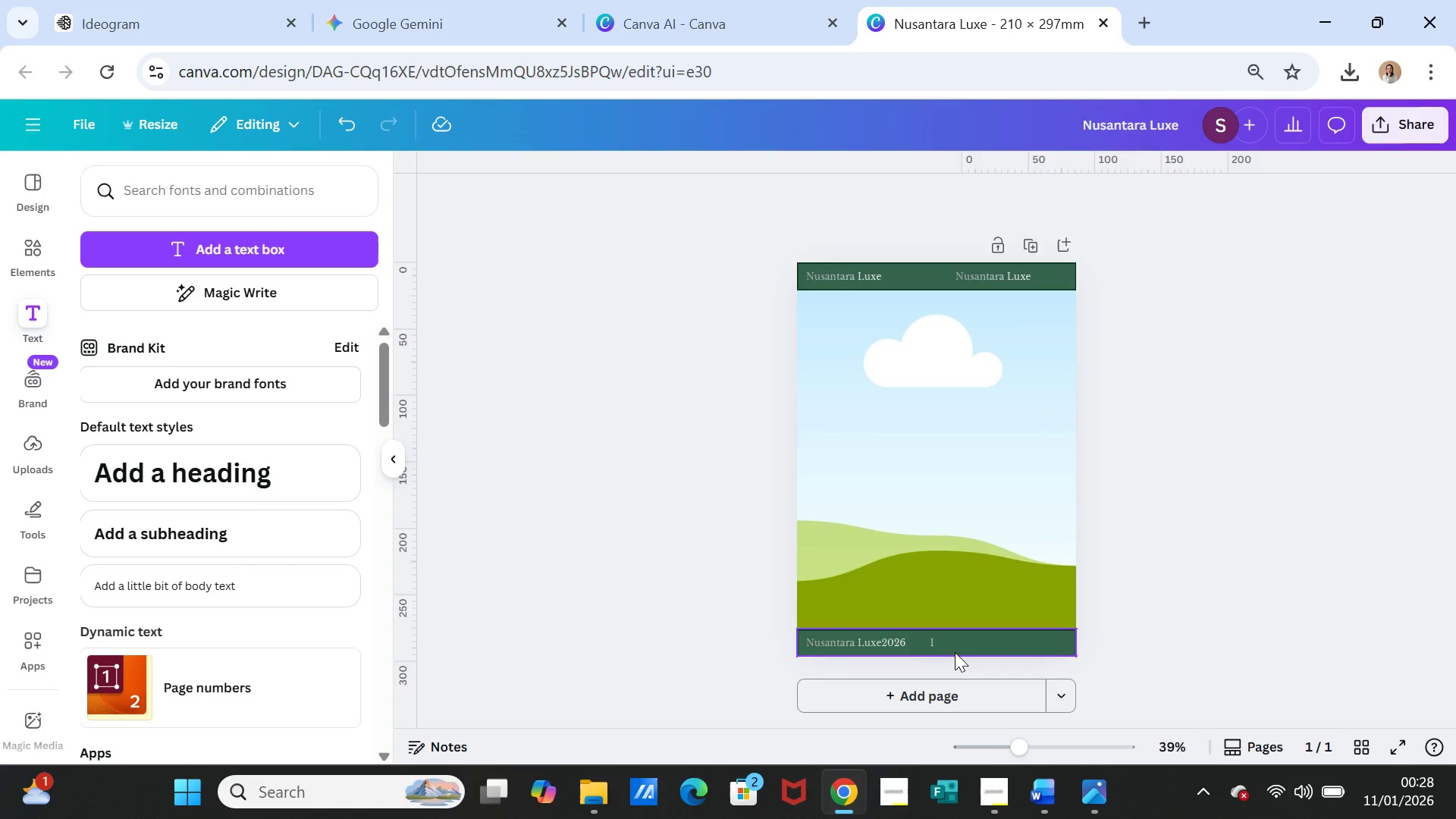 
left_click([935, 642])
 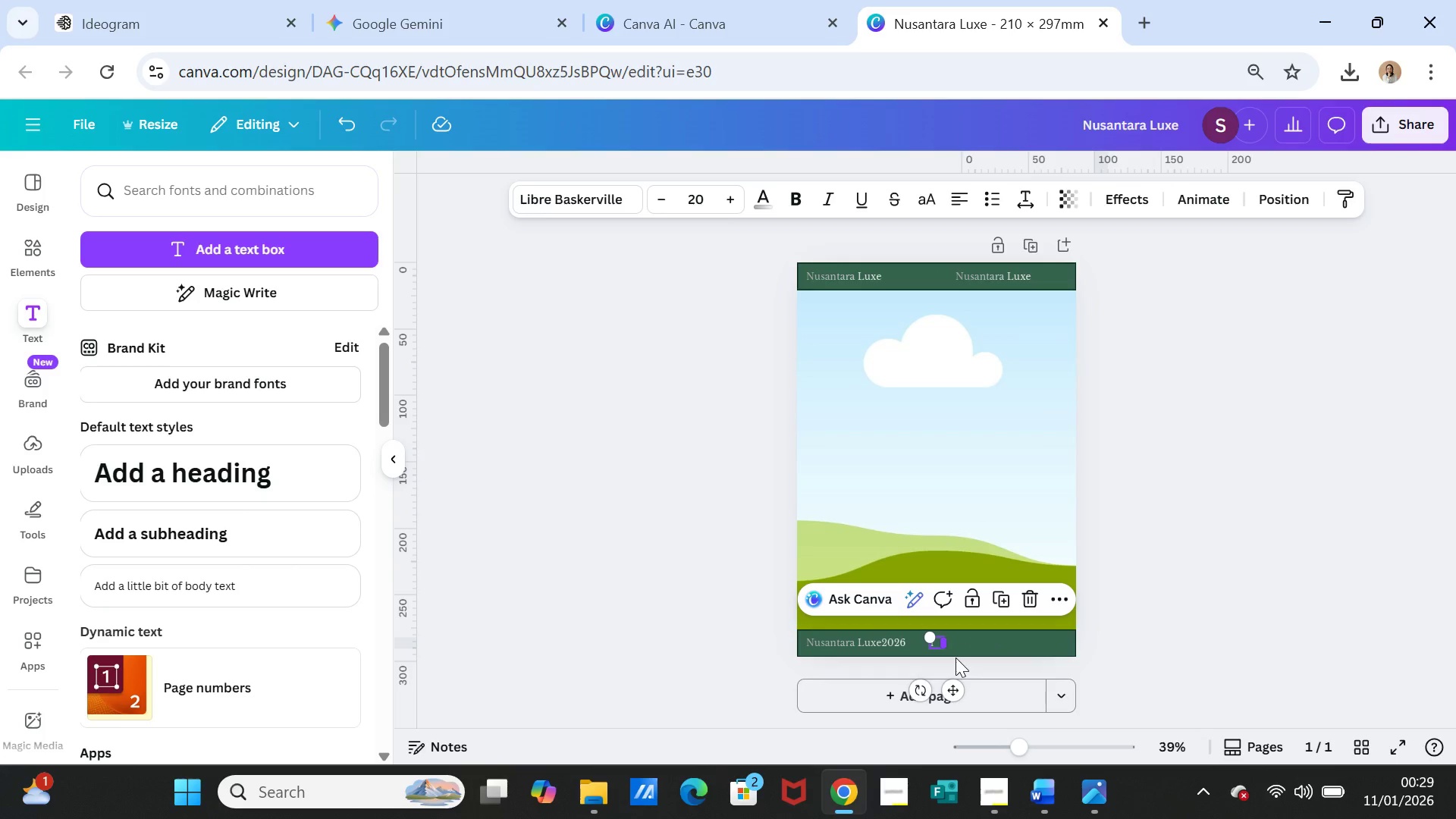 
left_click_drag(start_coordinate=[957, 692], to_coordinate=[961, 692])
 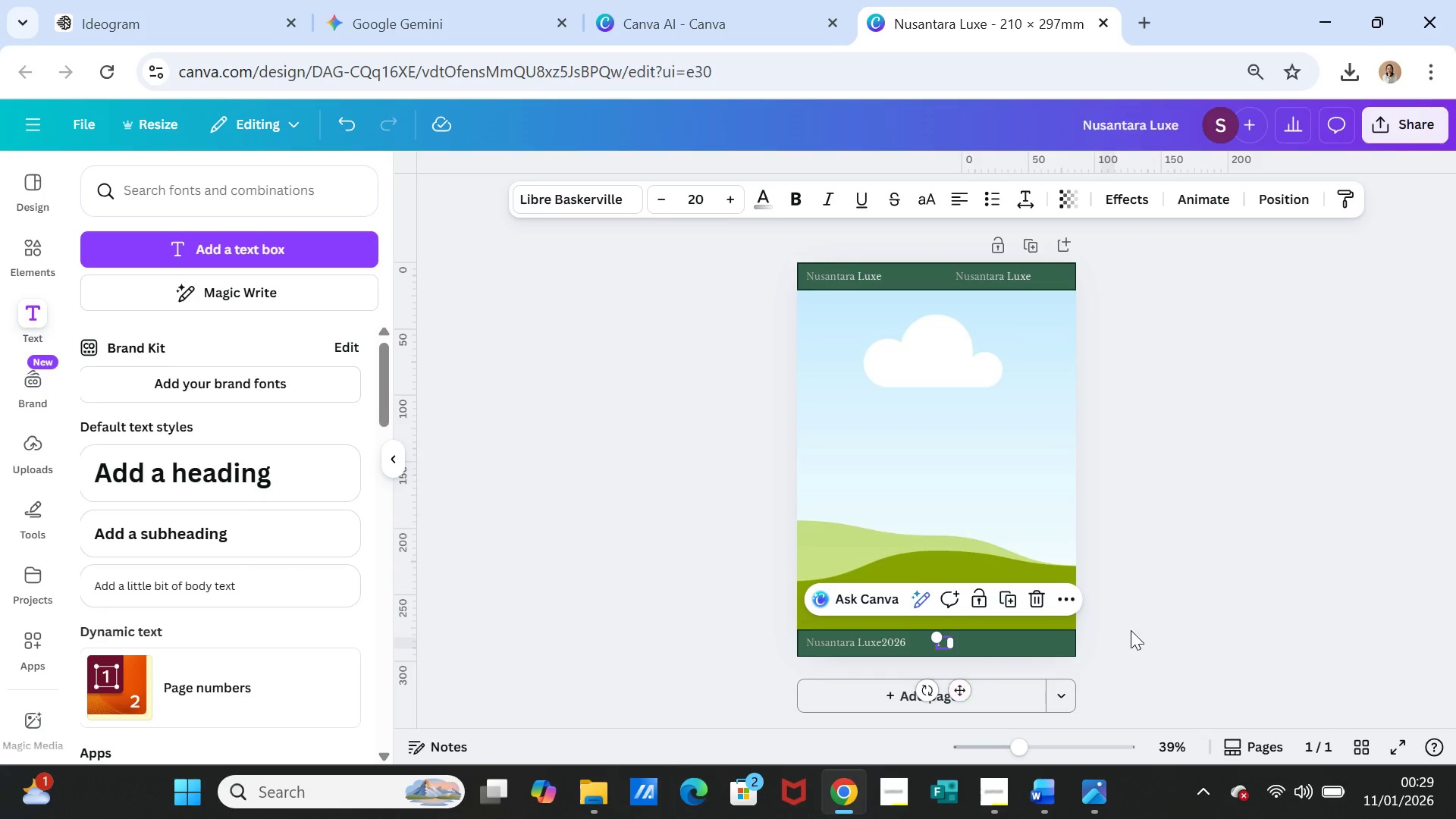 
left_click([1131, 630])
 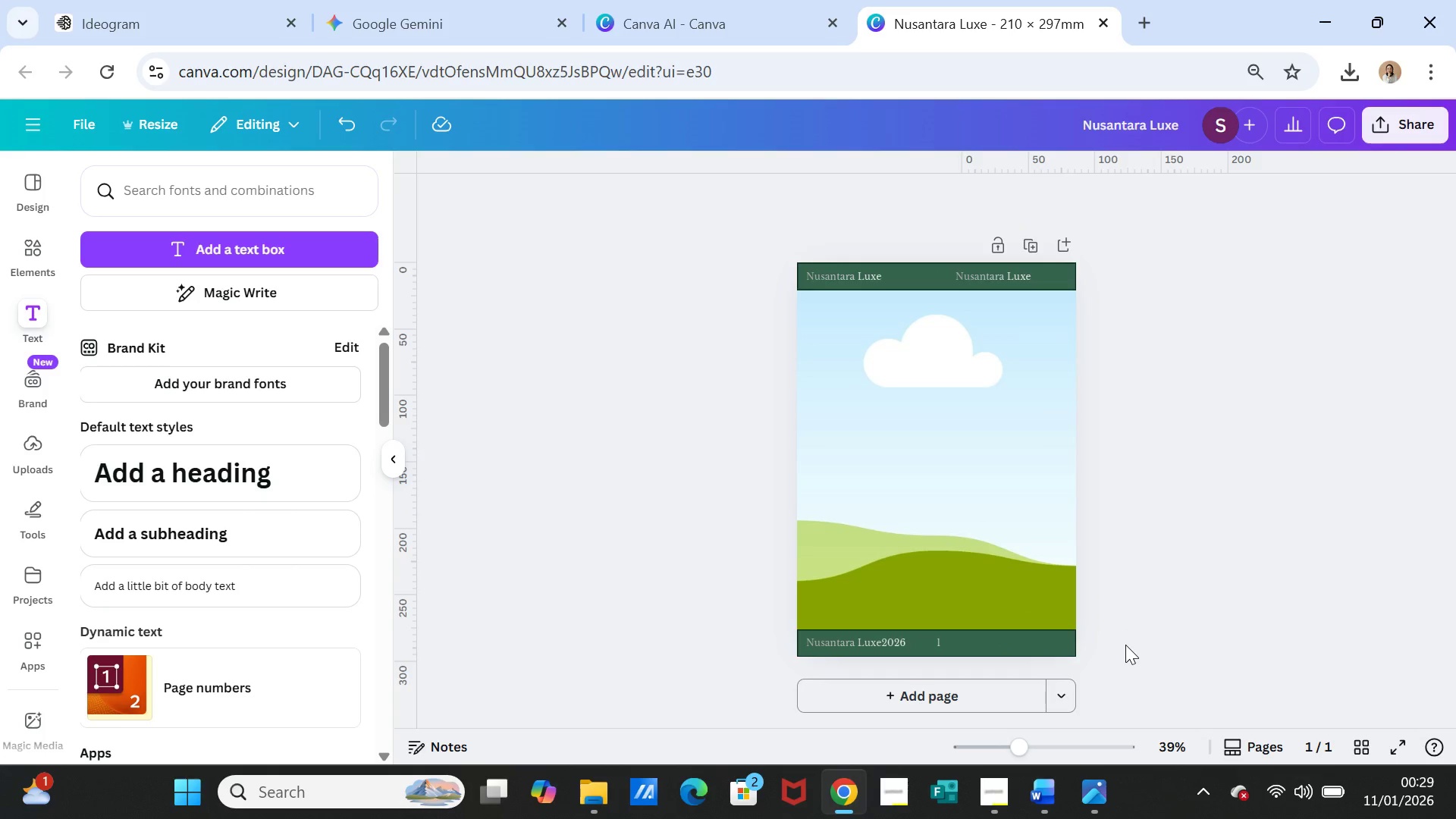 
left_click([1103, 783])
 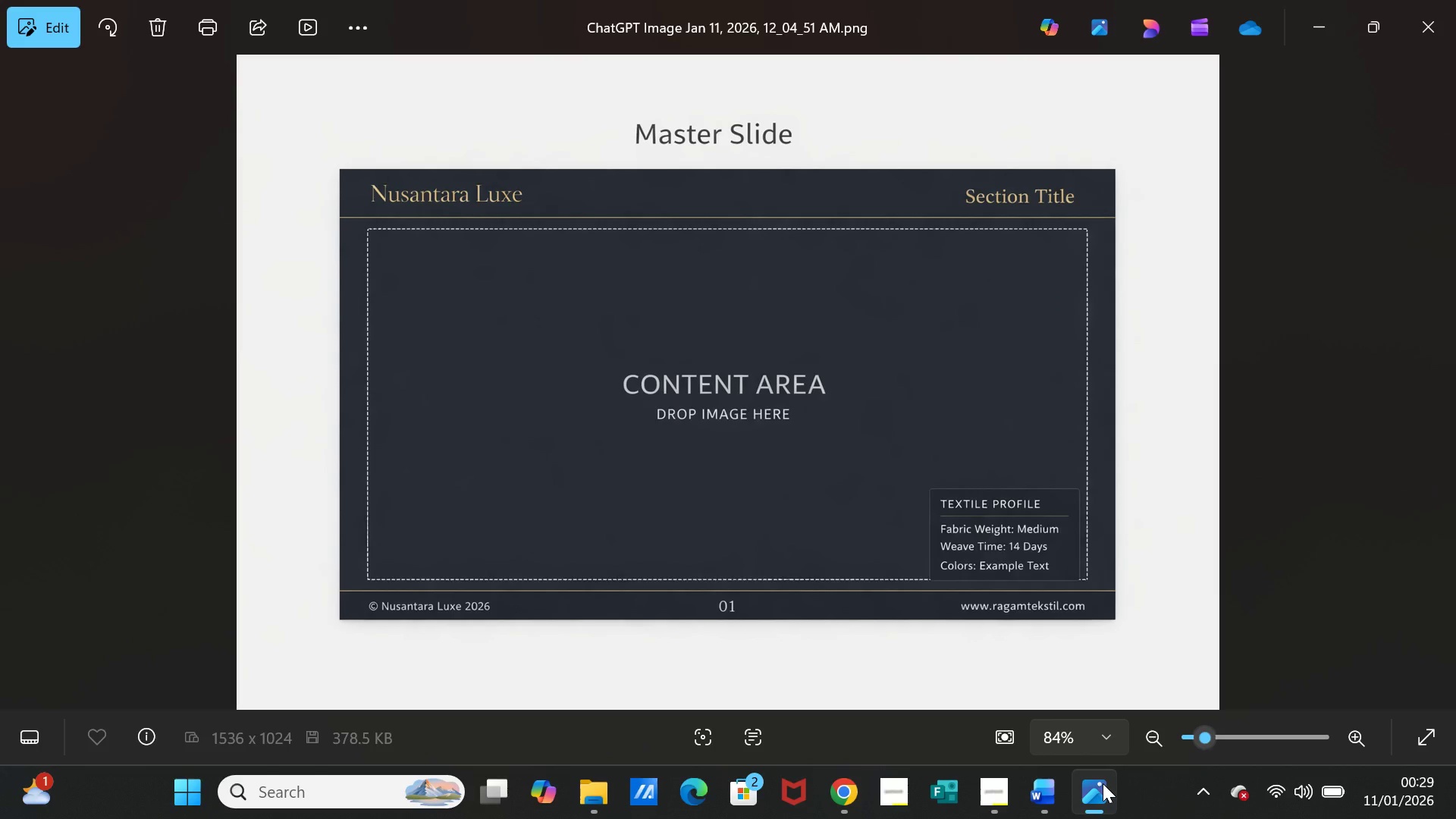 
left_click([1103, 783])
 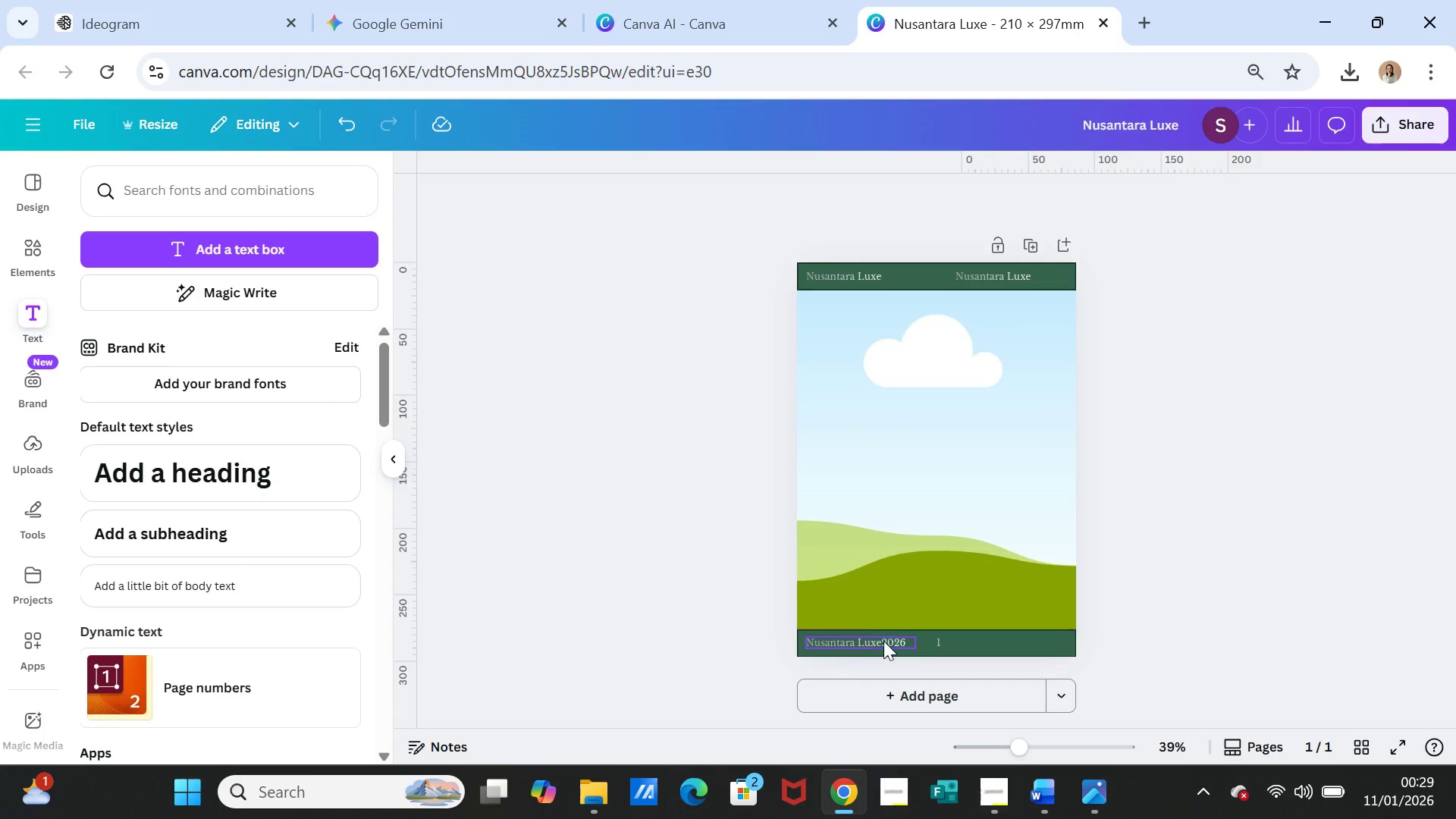 
left_click([868, 640])
 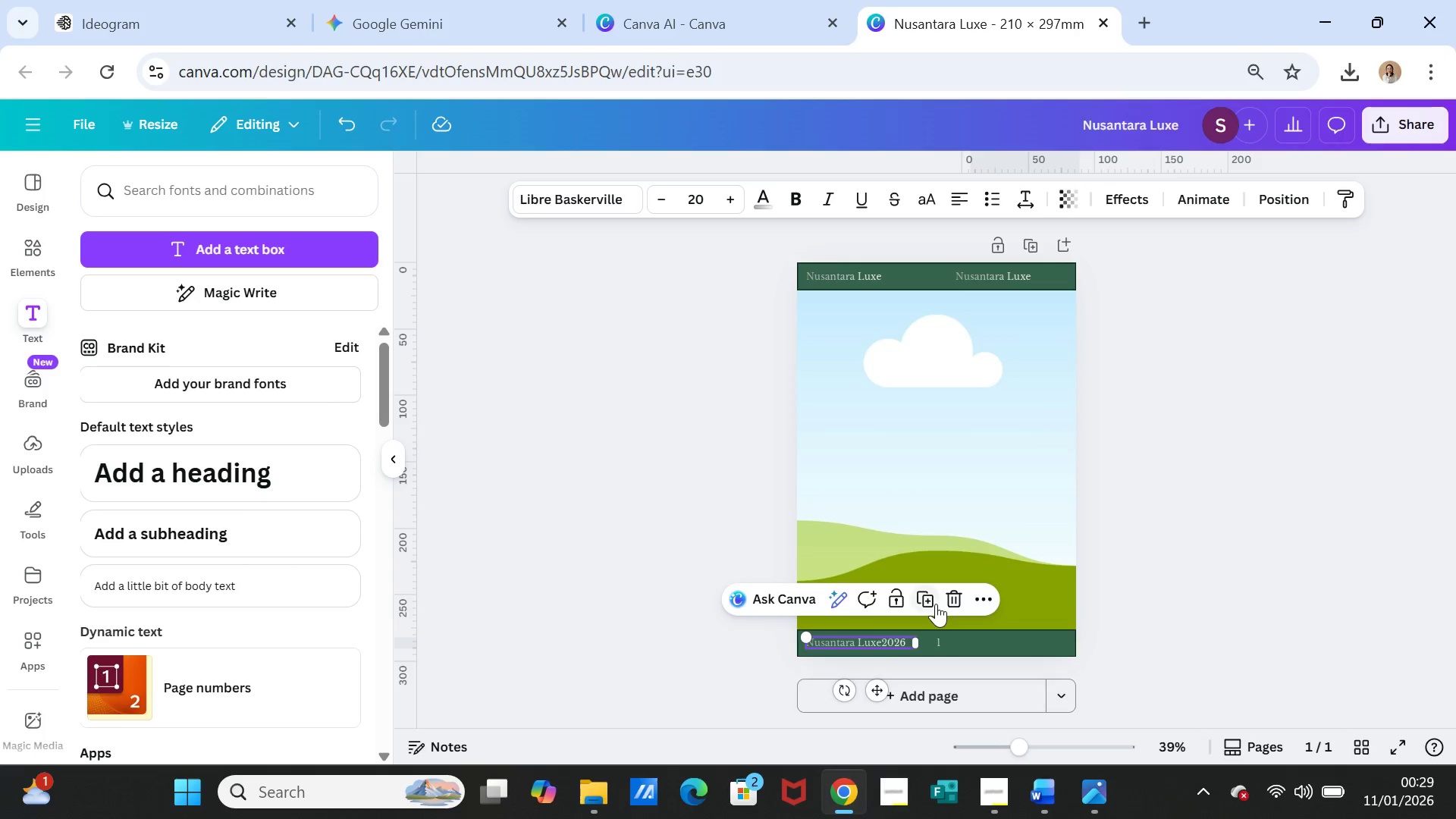 
left_click([930, 597])
 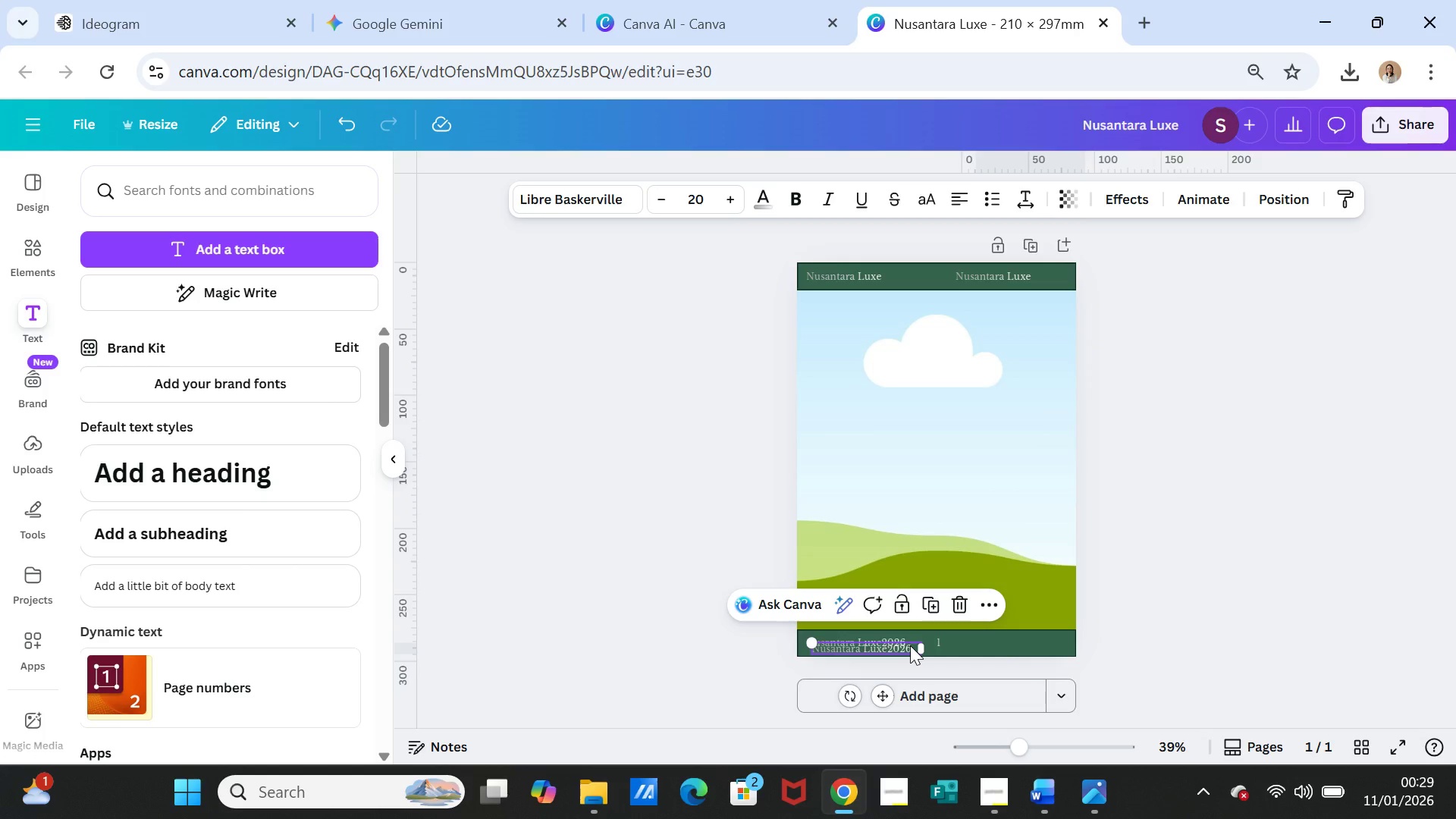 
left_click_drag(start_coordinate=[910, 645], to_coordinate=[1055, 637])
 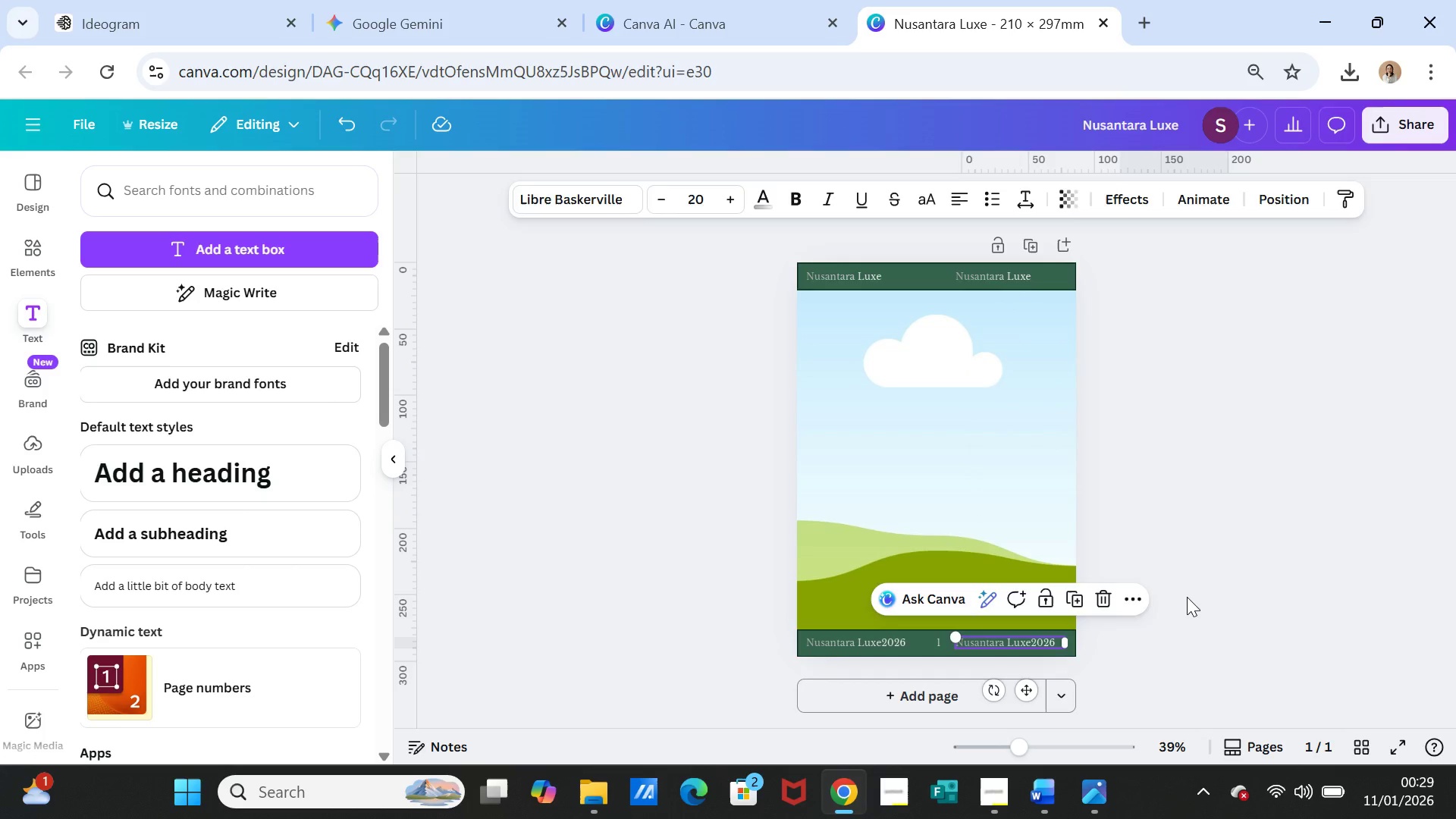 
left_click([1187, 597])
 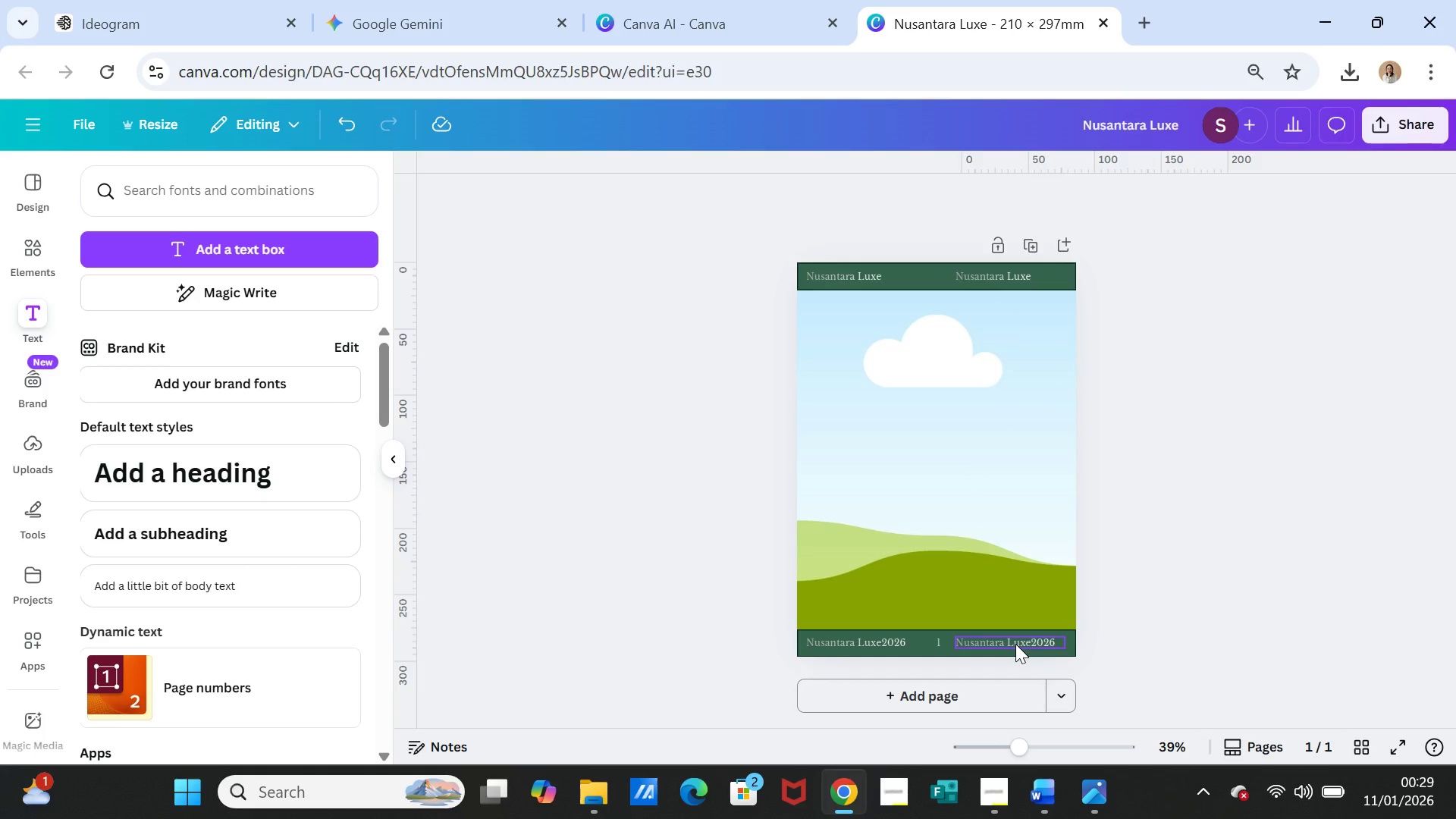 
double_click([1015, 644])
 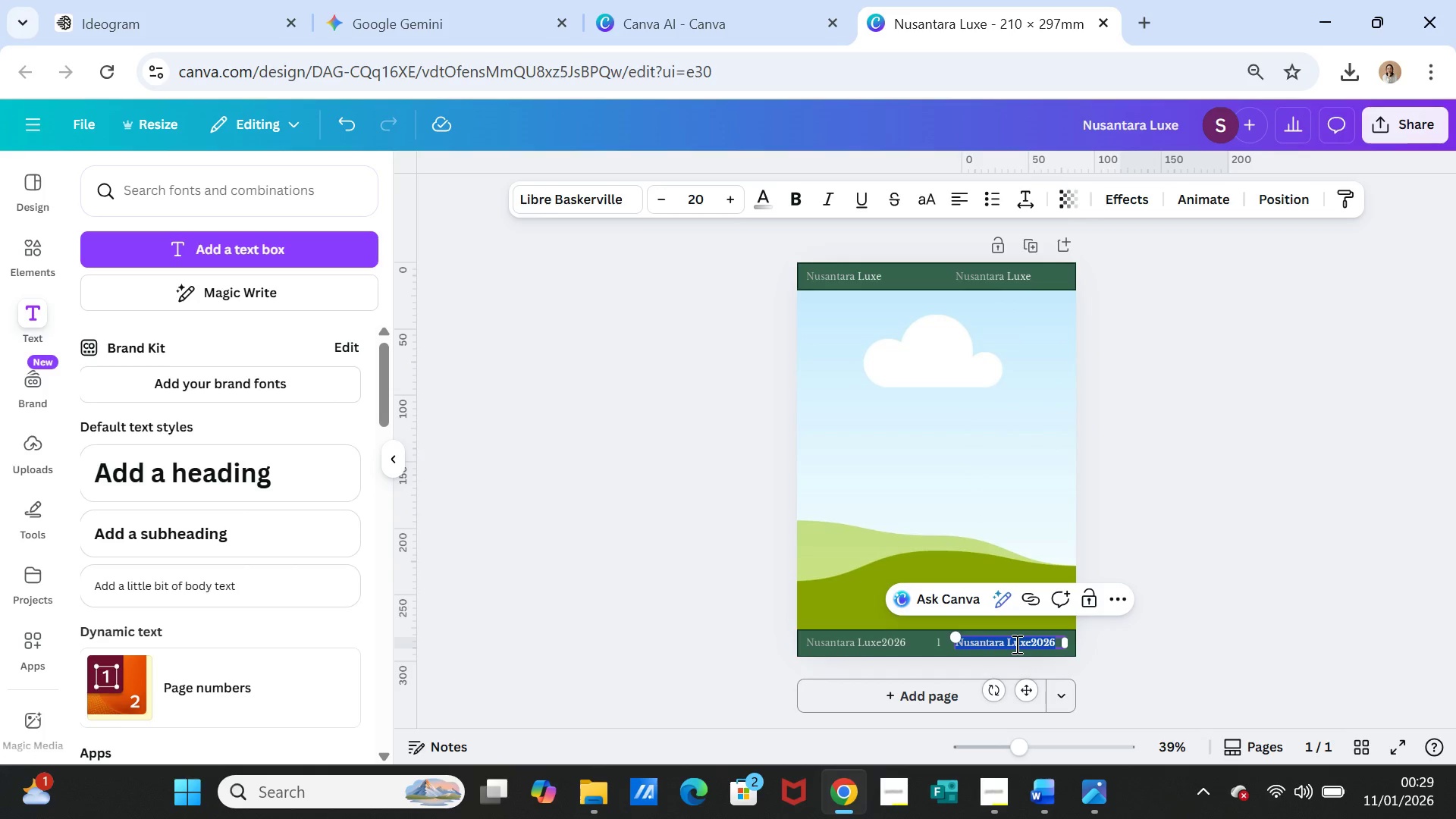 
triple_click([1015, 644])
 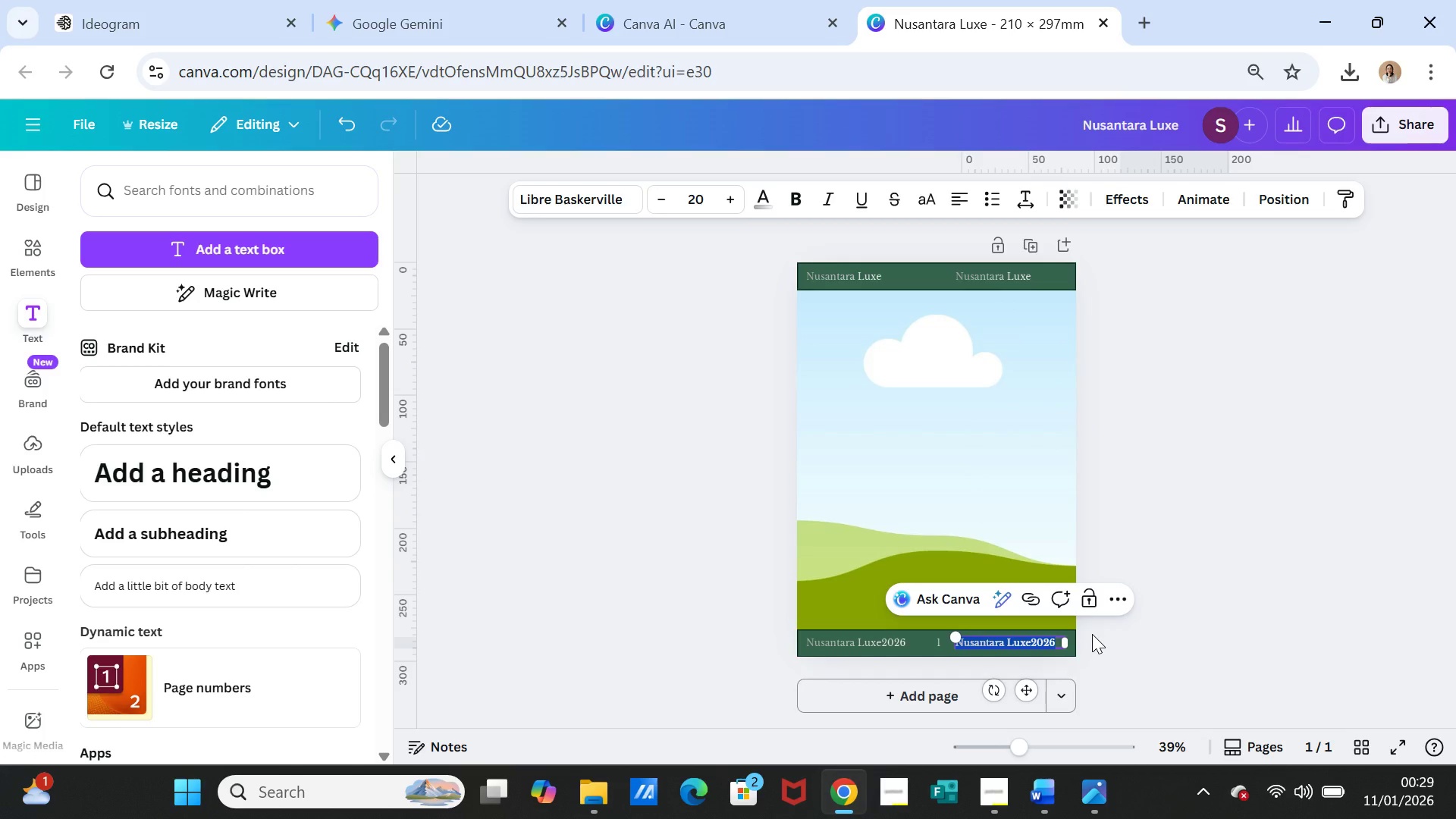 
type(WWW.NUSANTARALUX.COM)
 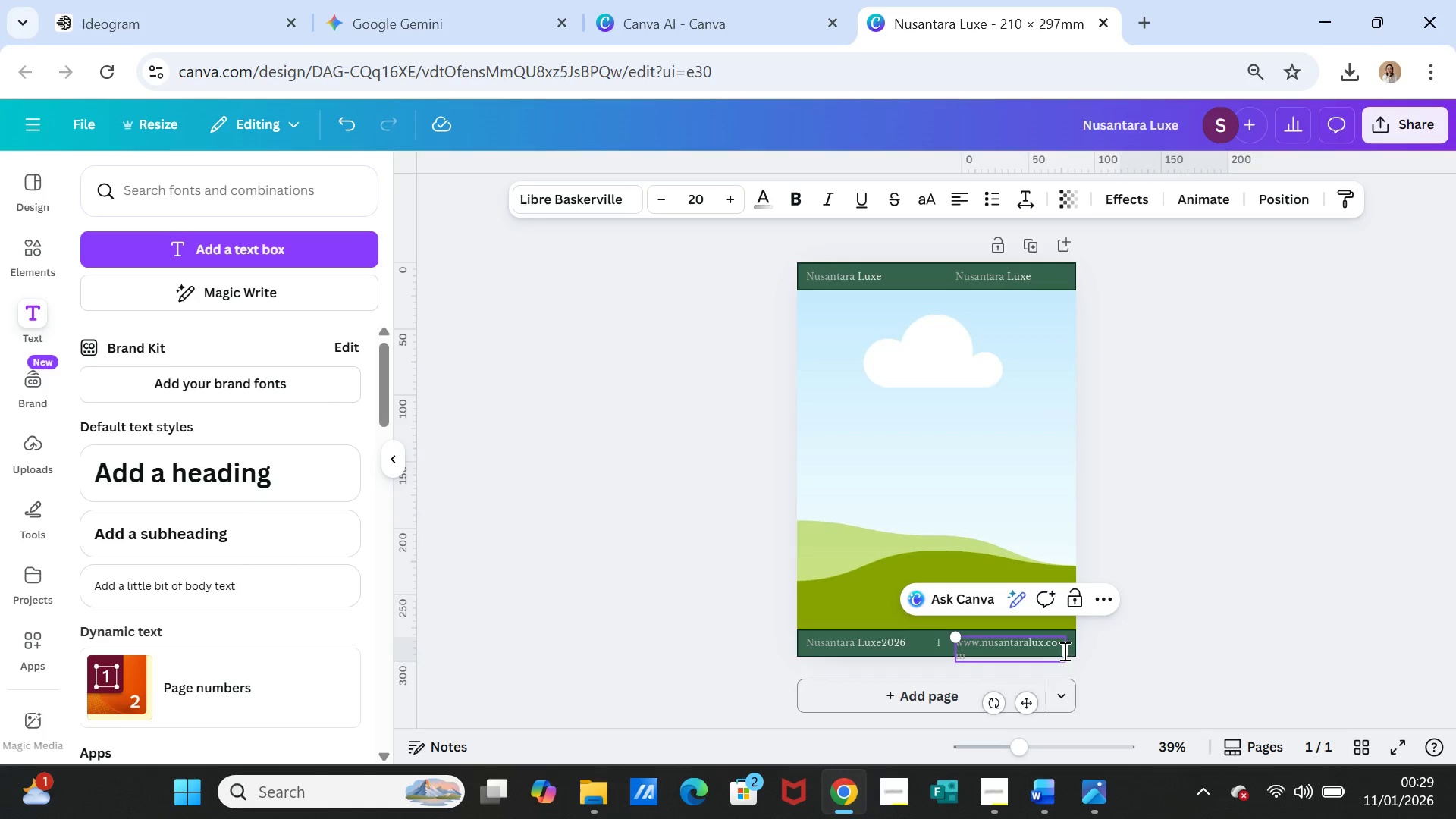 
left_click_drag(start_coordinate=[1068, 651], to_coordinate=[1073, 645])
 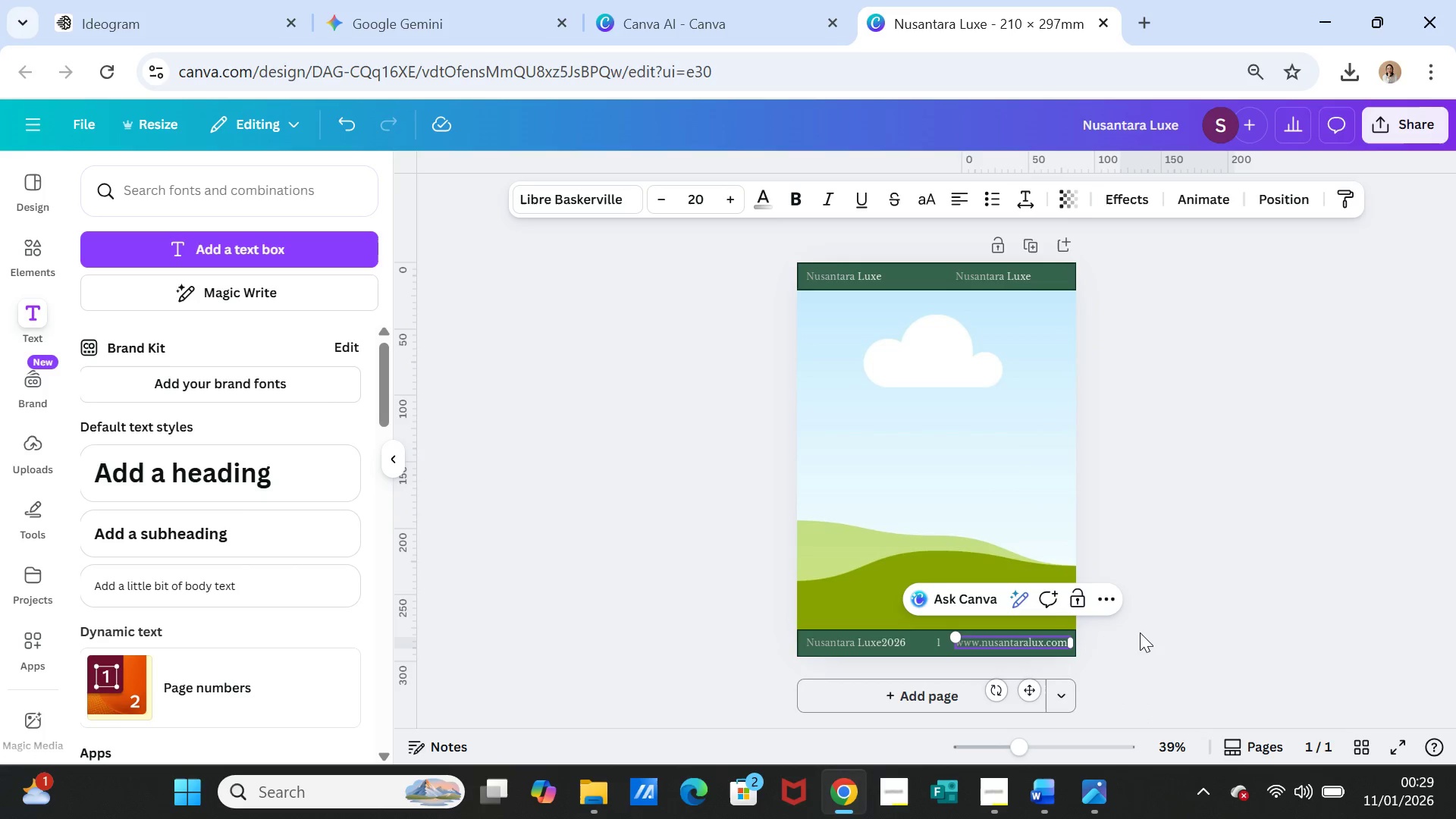 
left_click([1140, 632])
 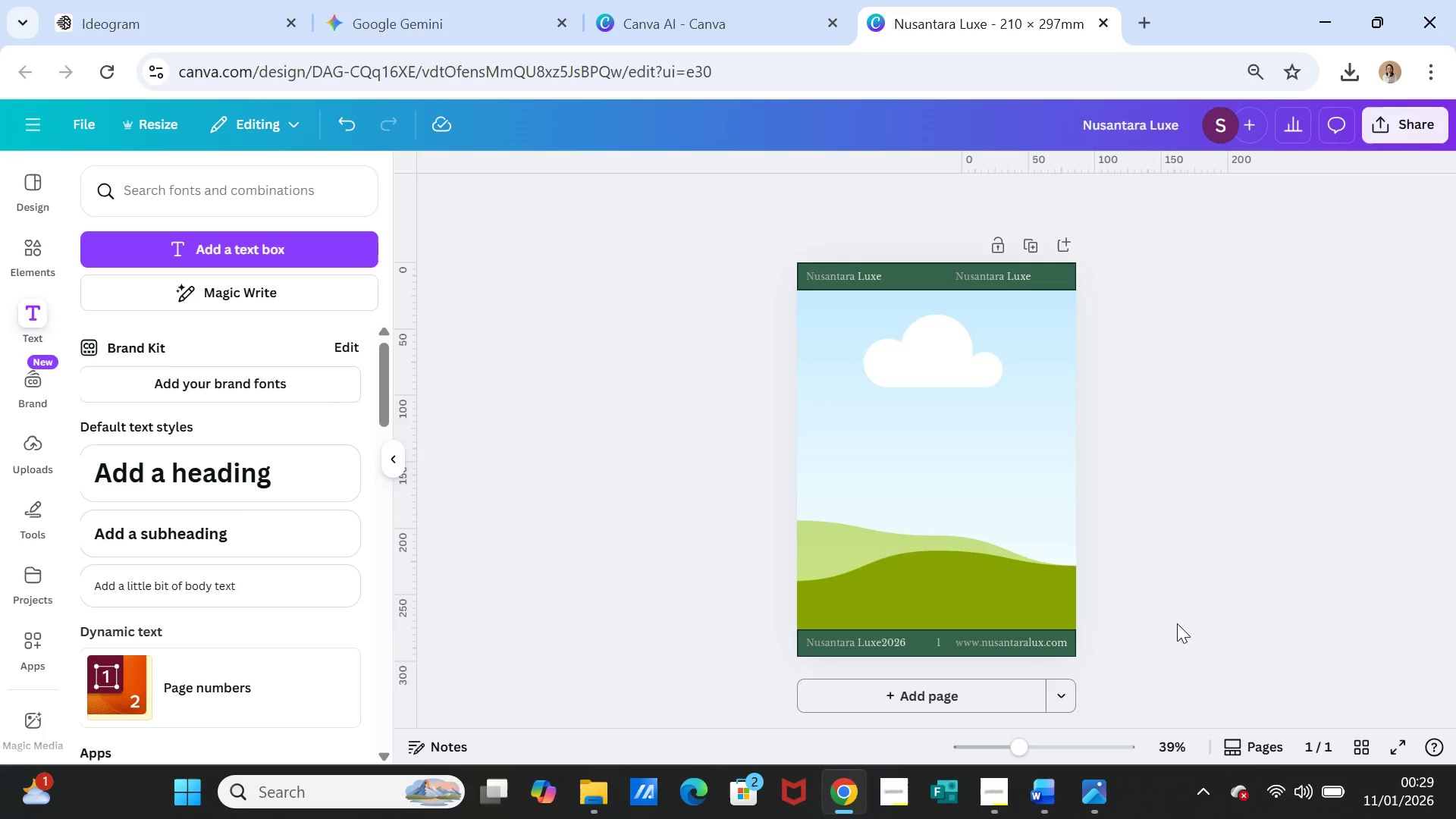 
wait(9.67)
 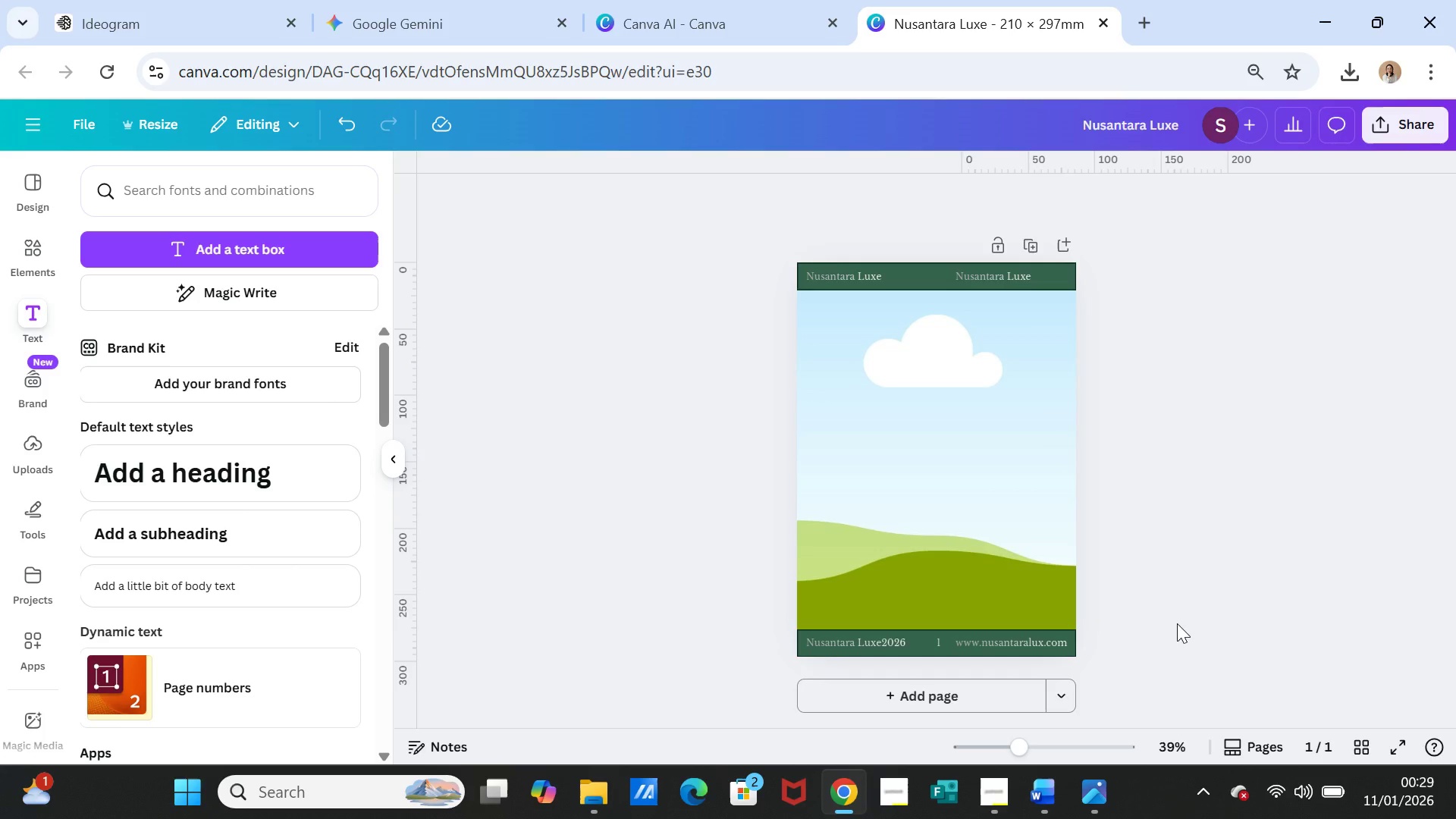 
left_click([1097, 788])
 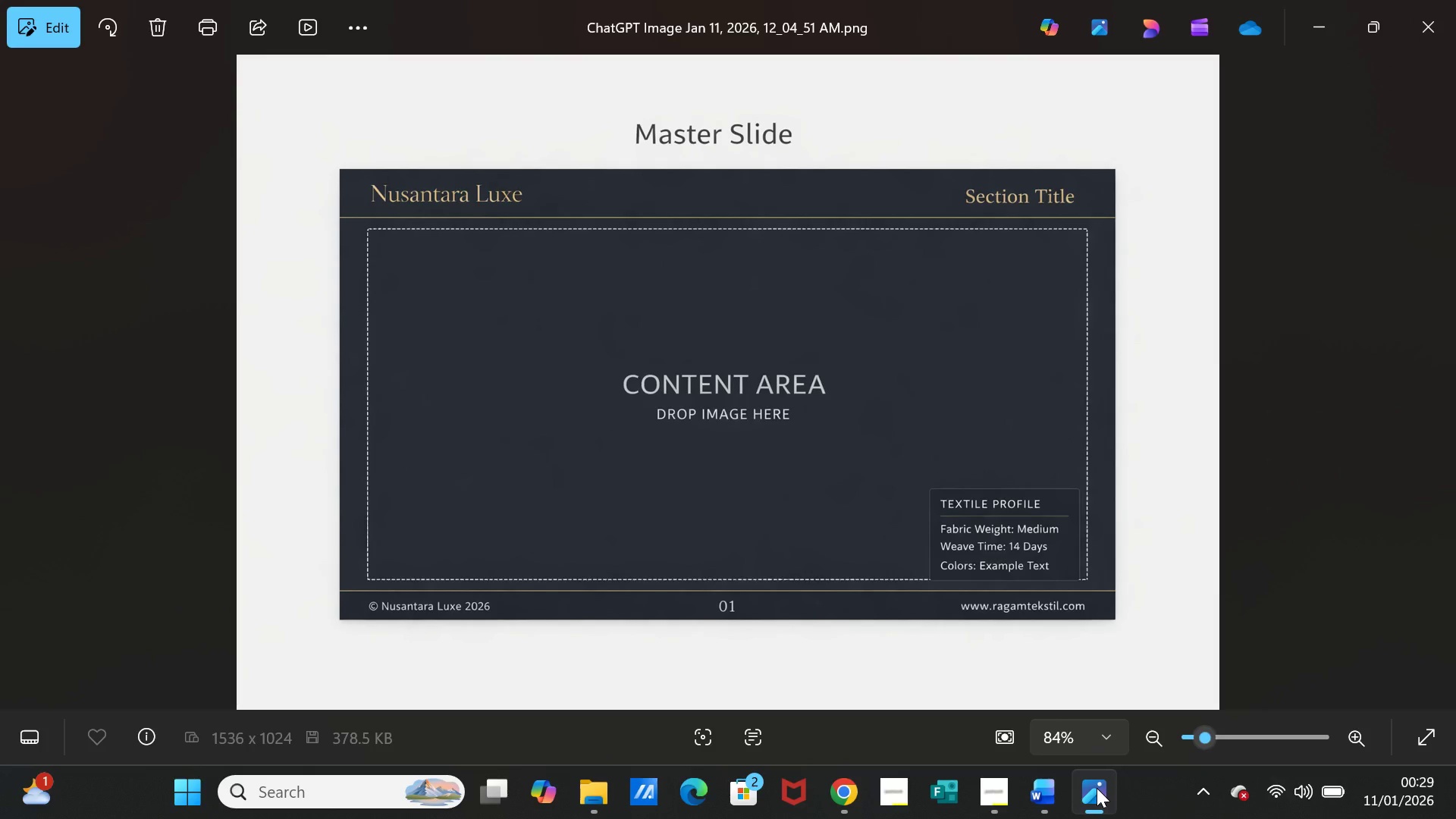 
left_click([1097, 788])
 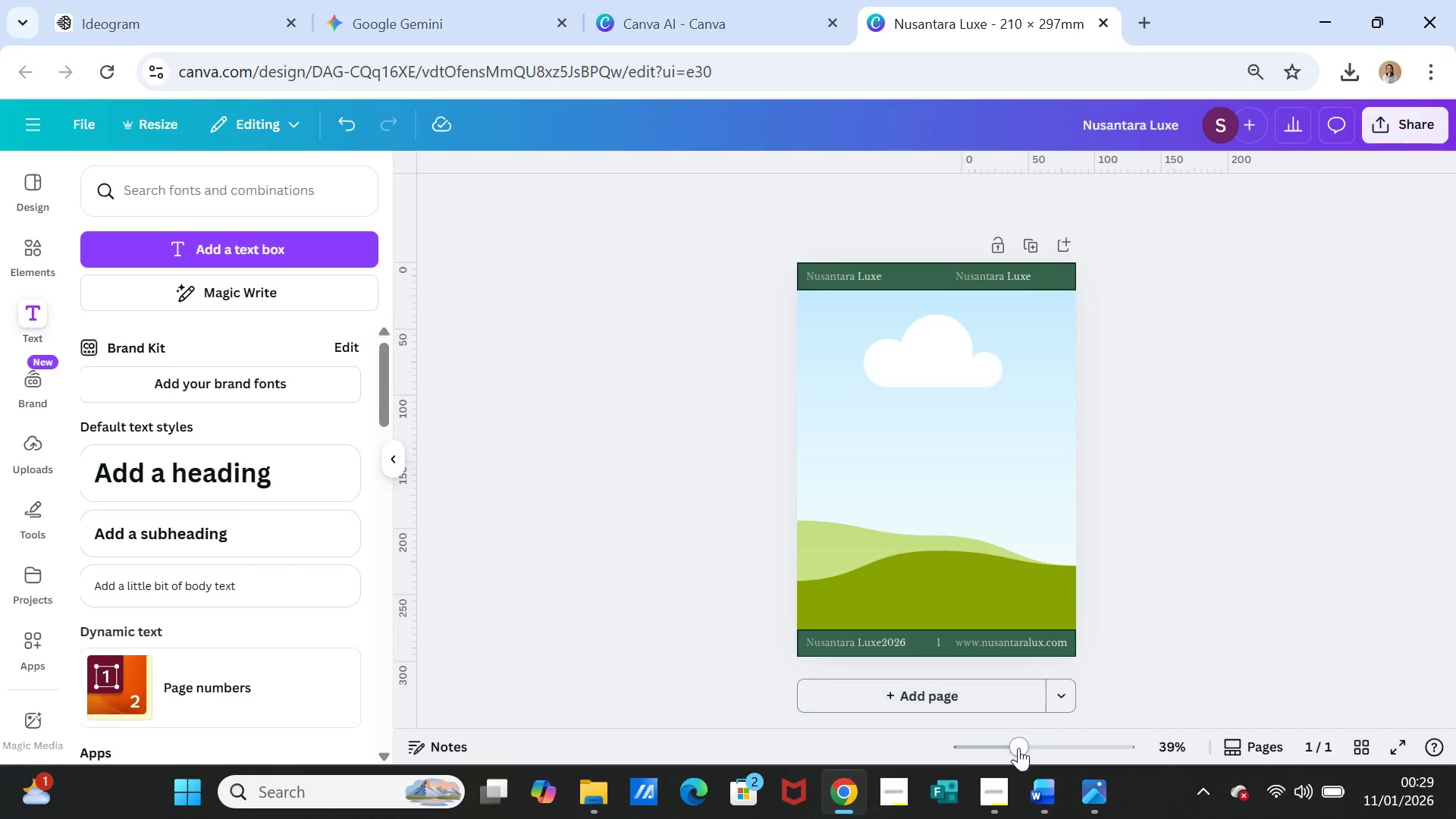 
left_click([1098, 794])
 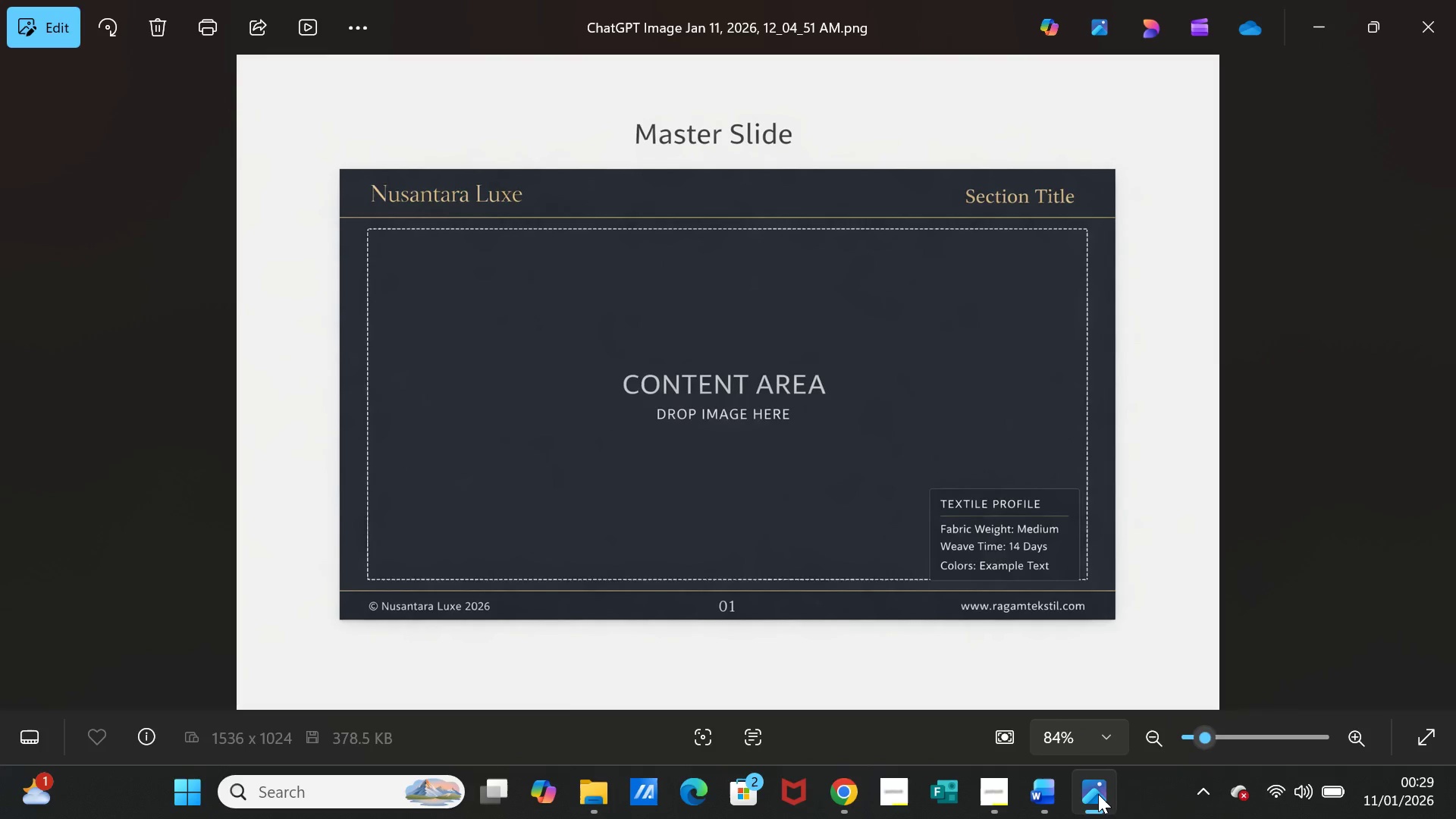 
left_click([1098, 794])
 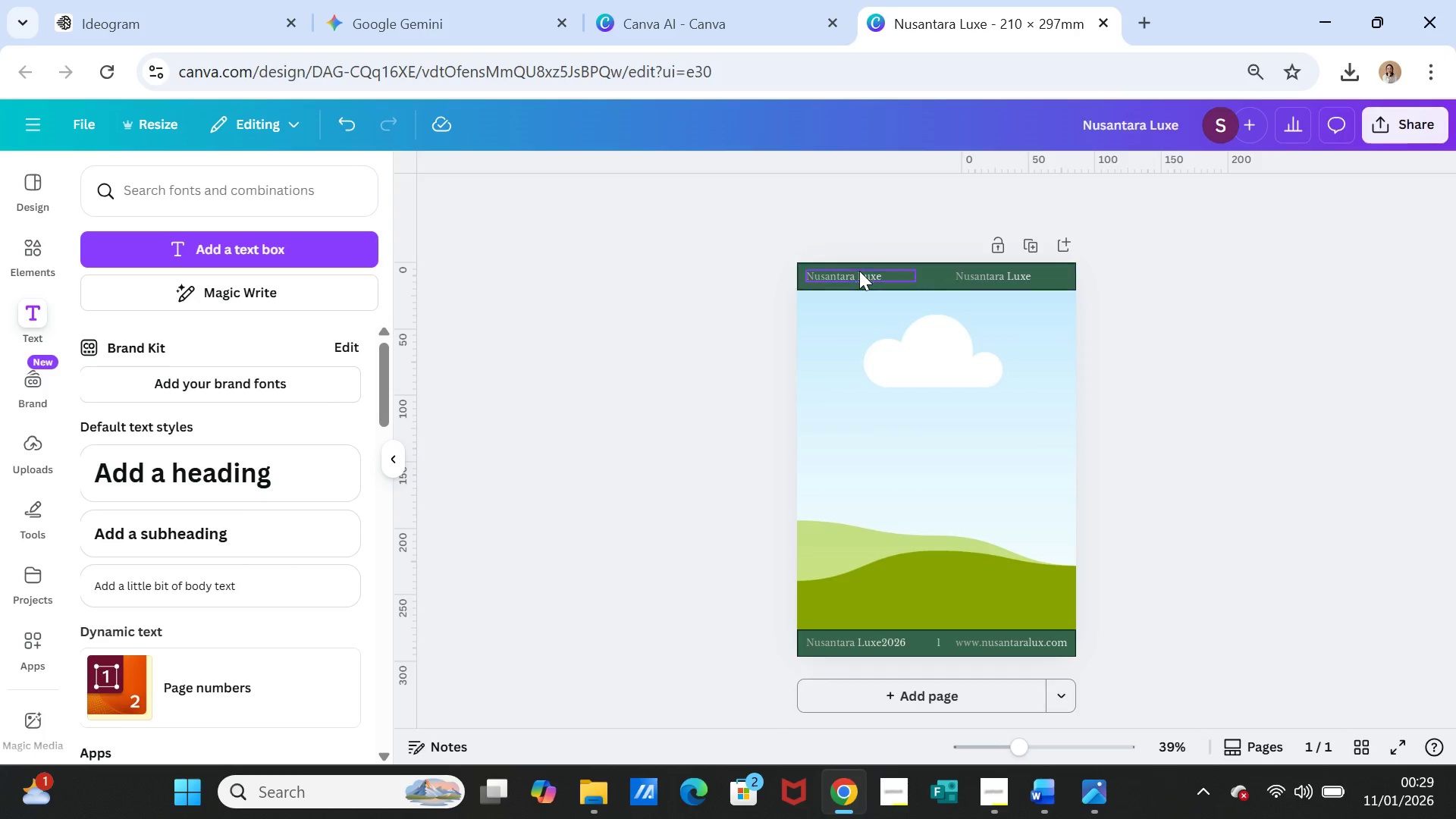 
left_click([858, 275])
 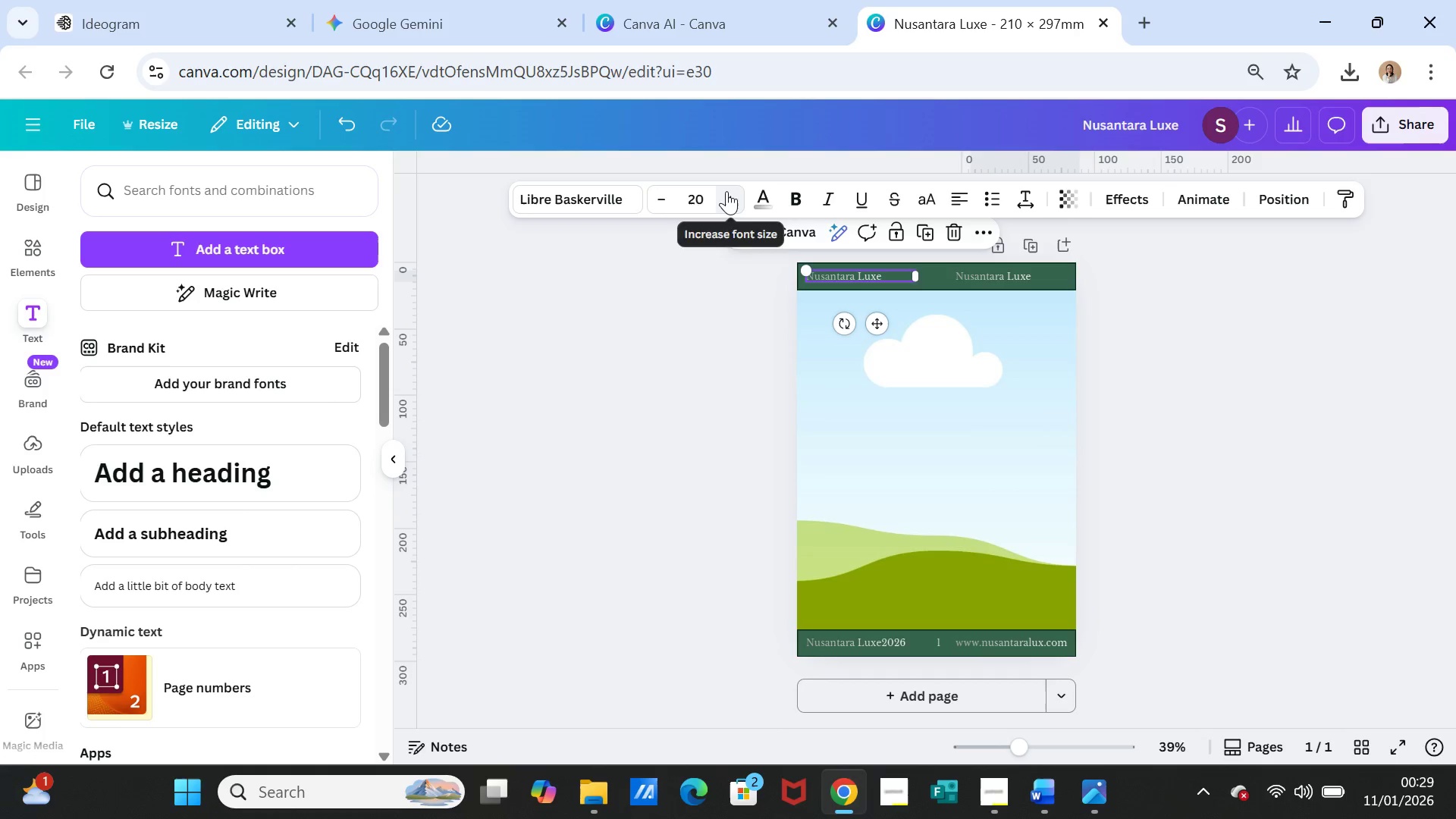 
double_click([726, 192])
 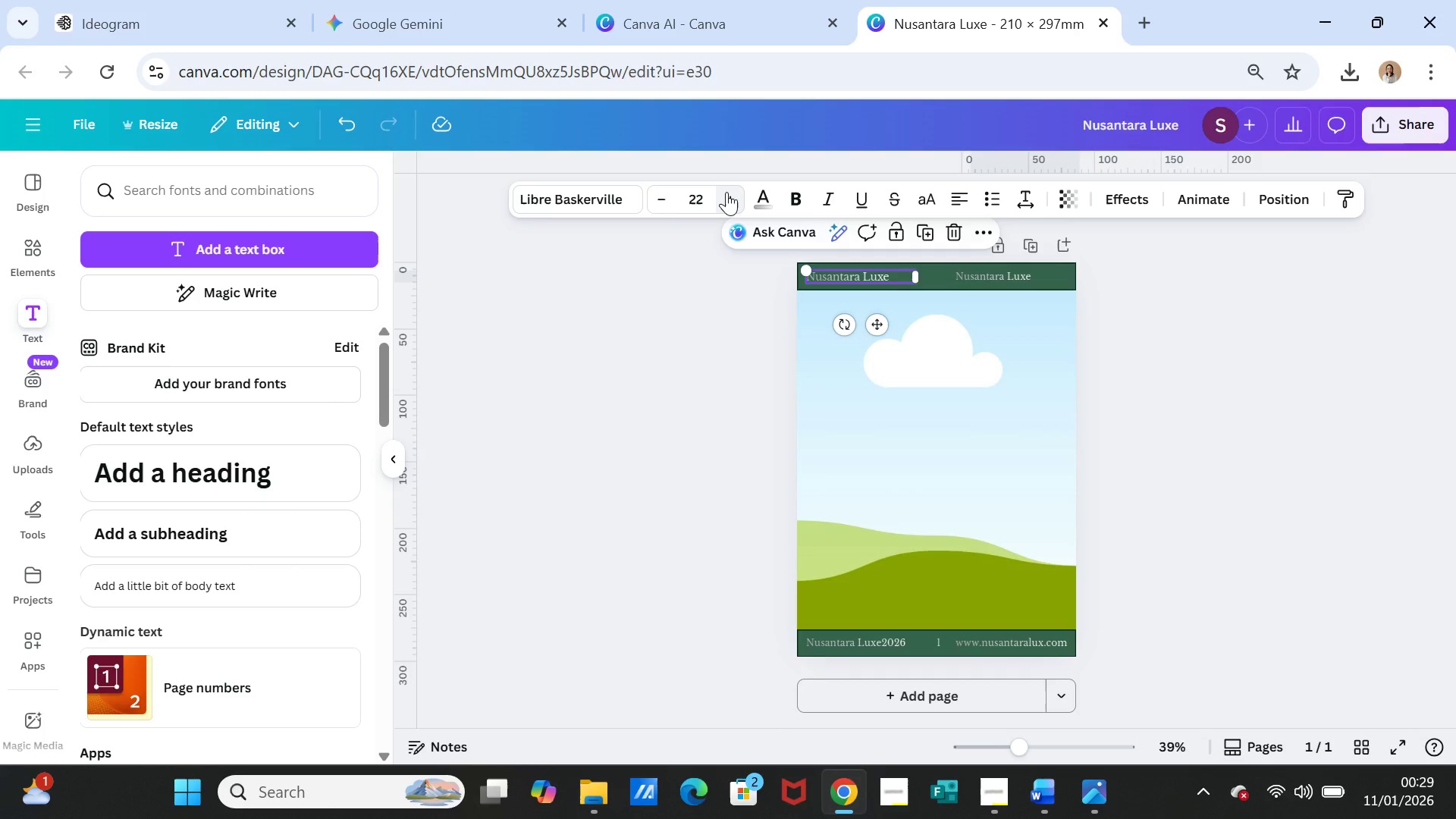 
triple_click([726, 192])
 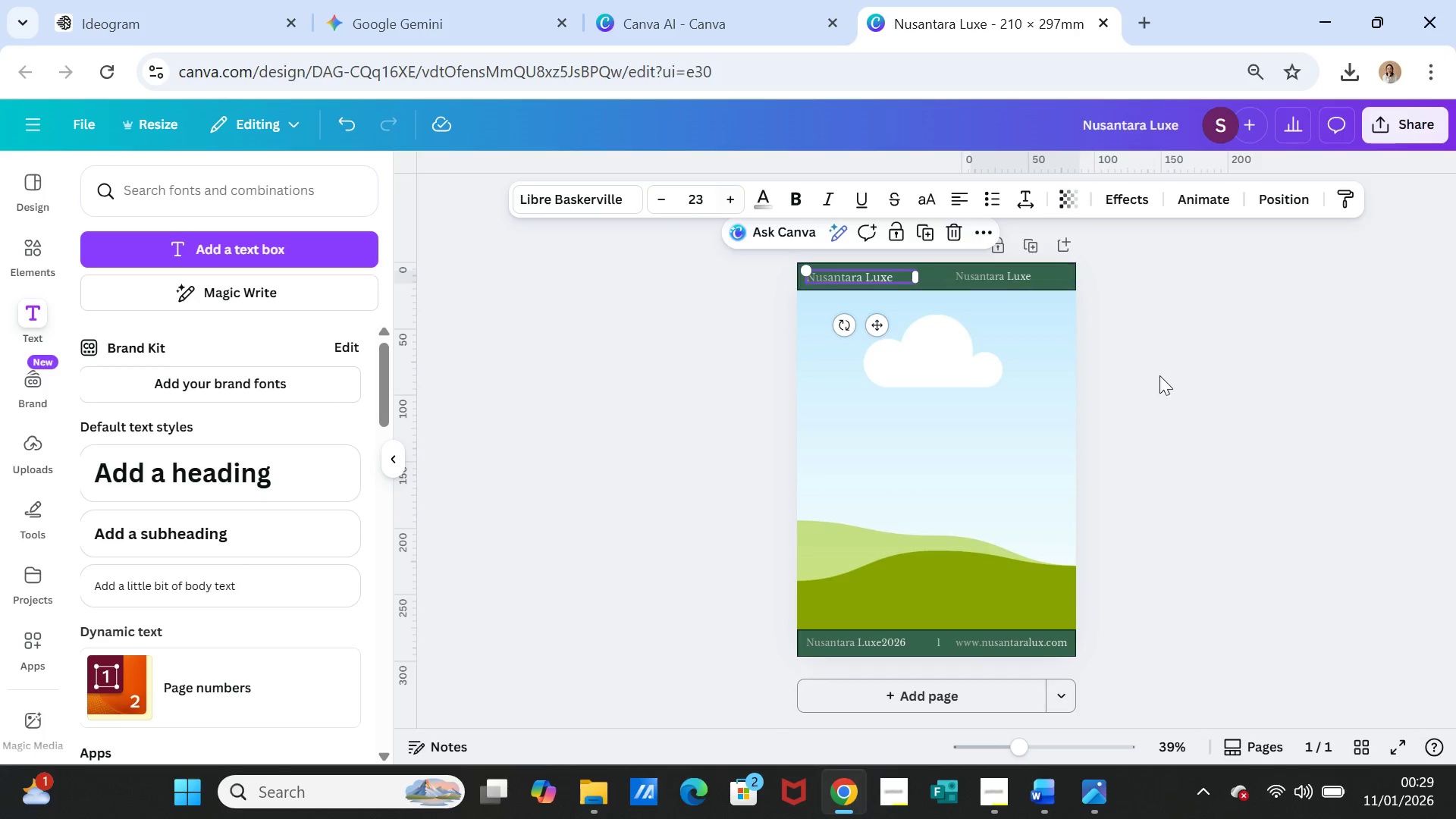 
left_click([1169, 385])
 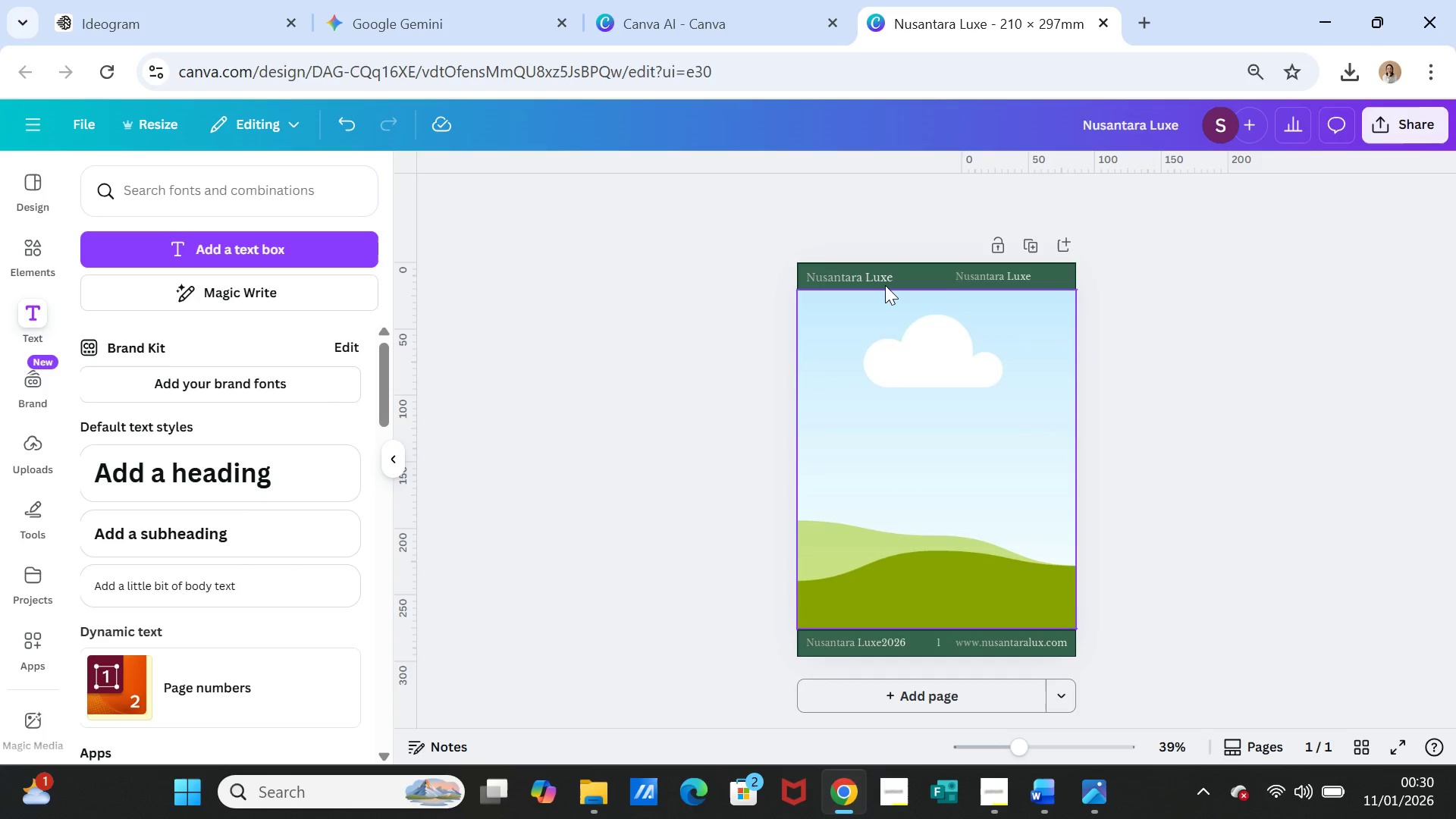 
left_click([855, 271])
 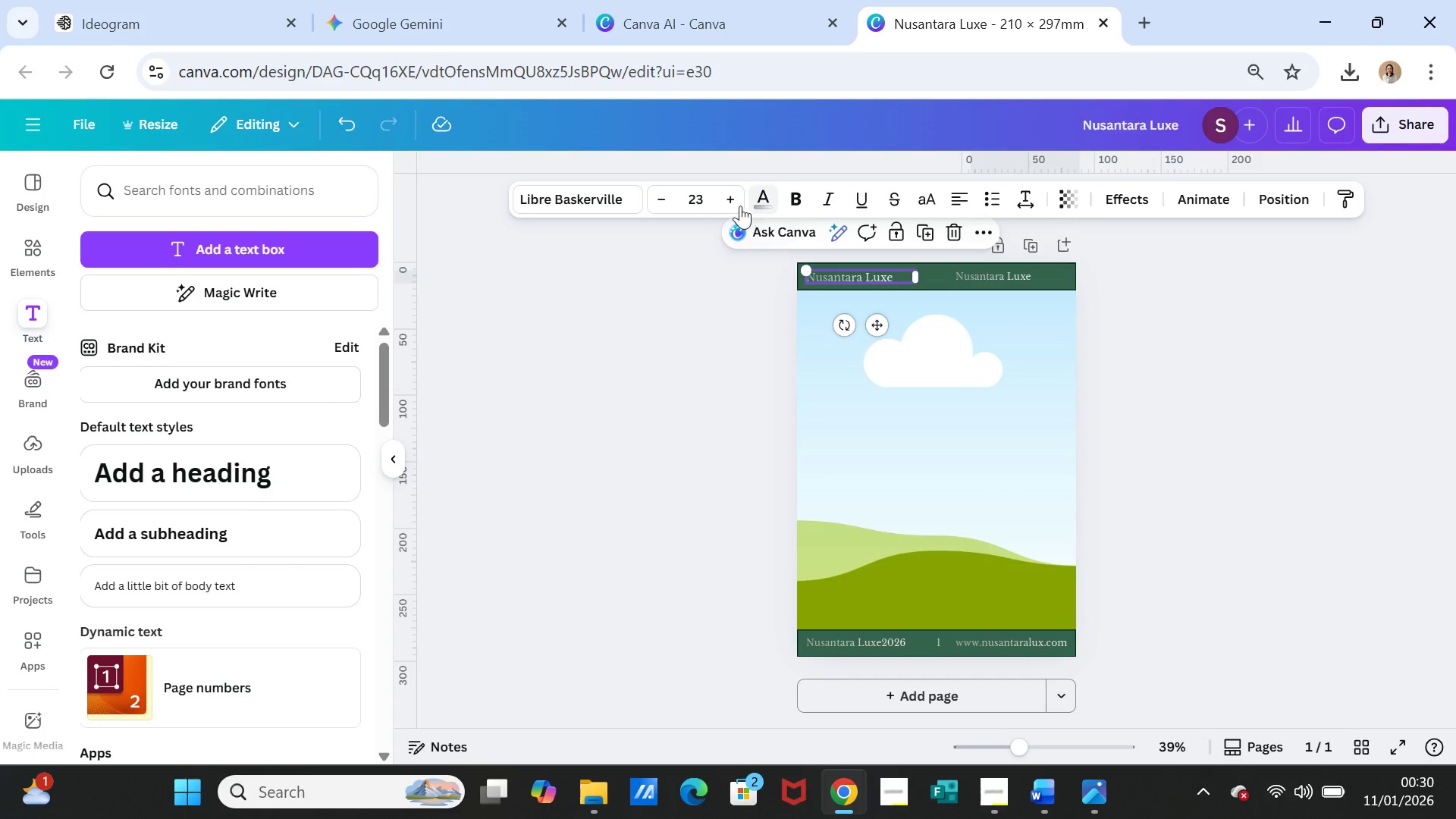 
left_click([733, 199])
 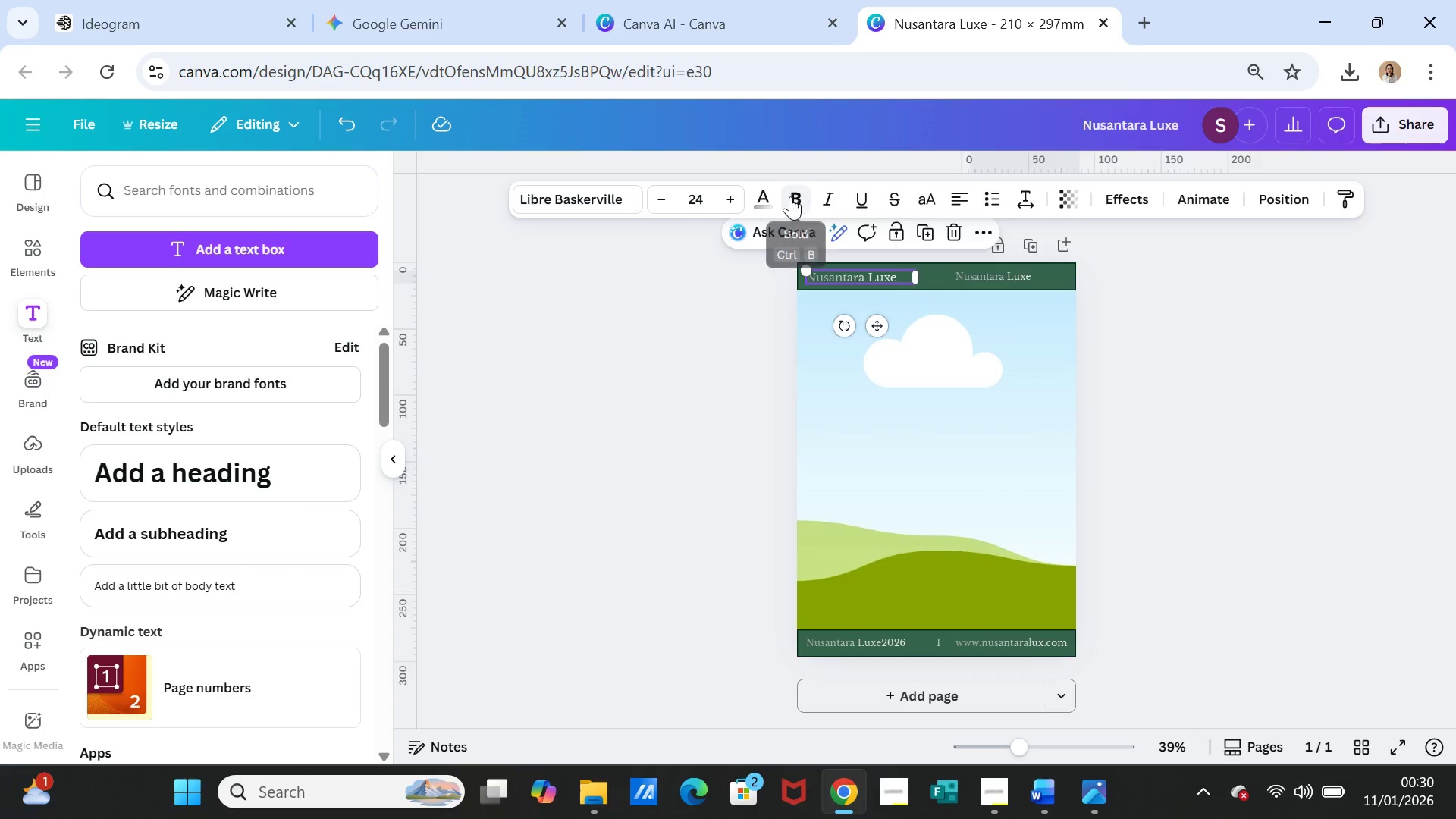 
left_click([761, 196])
 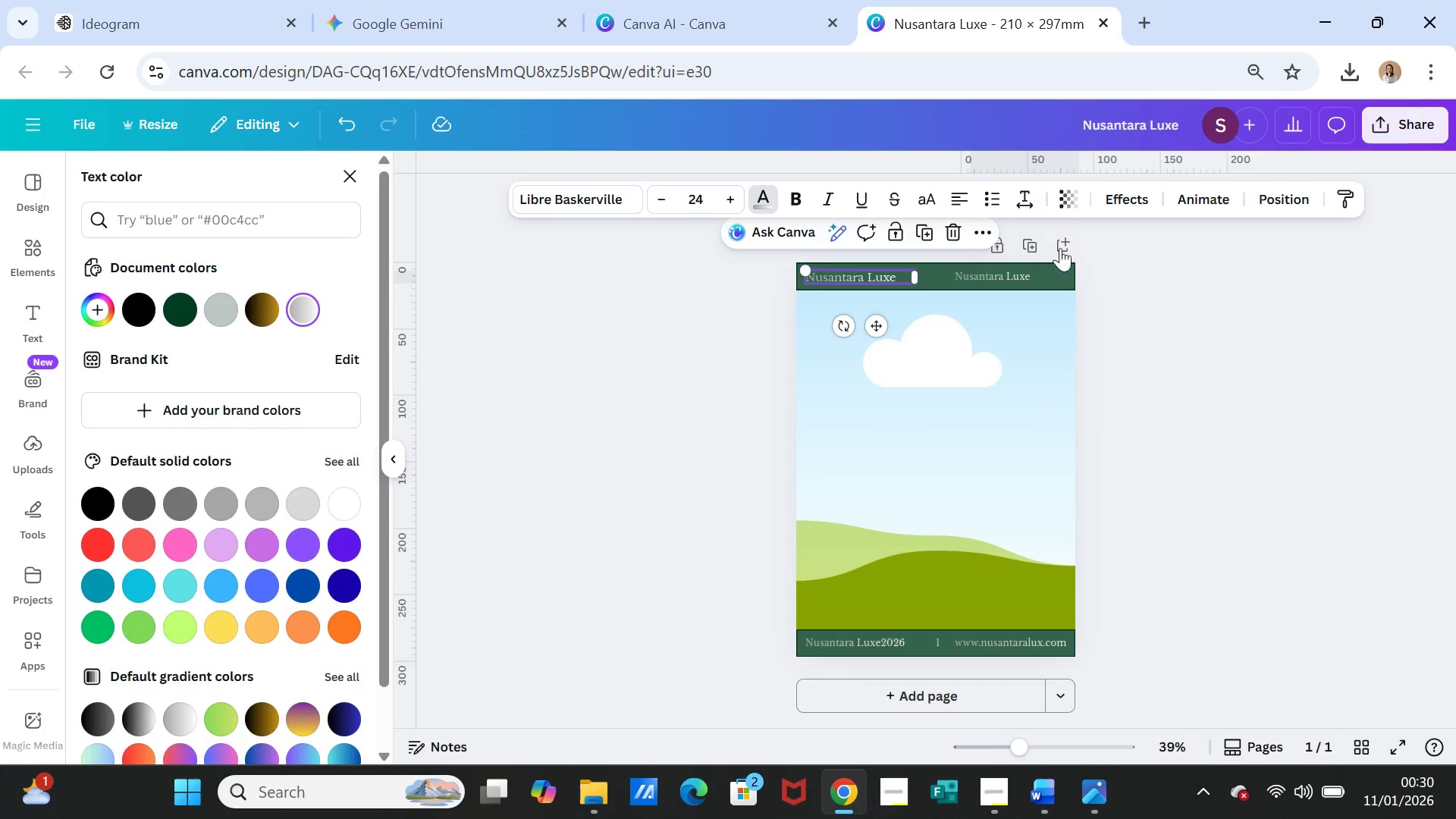 
left_click([1056, 275])
 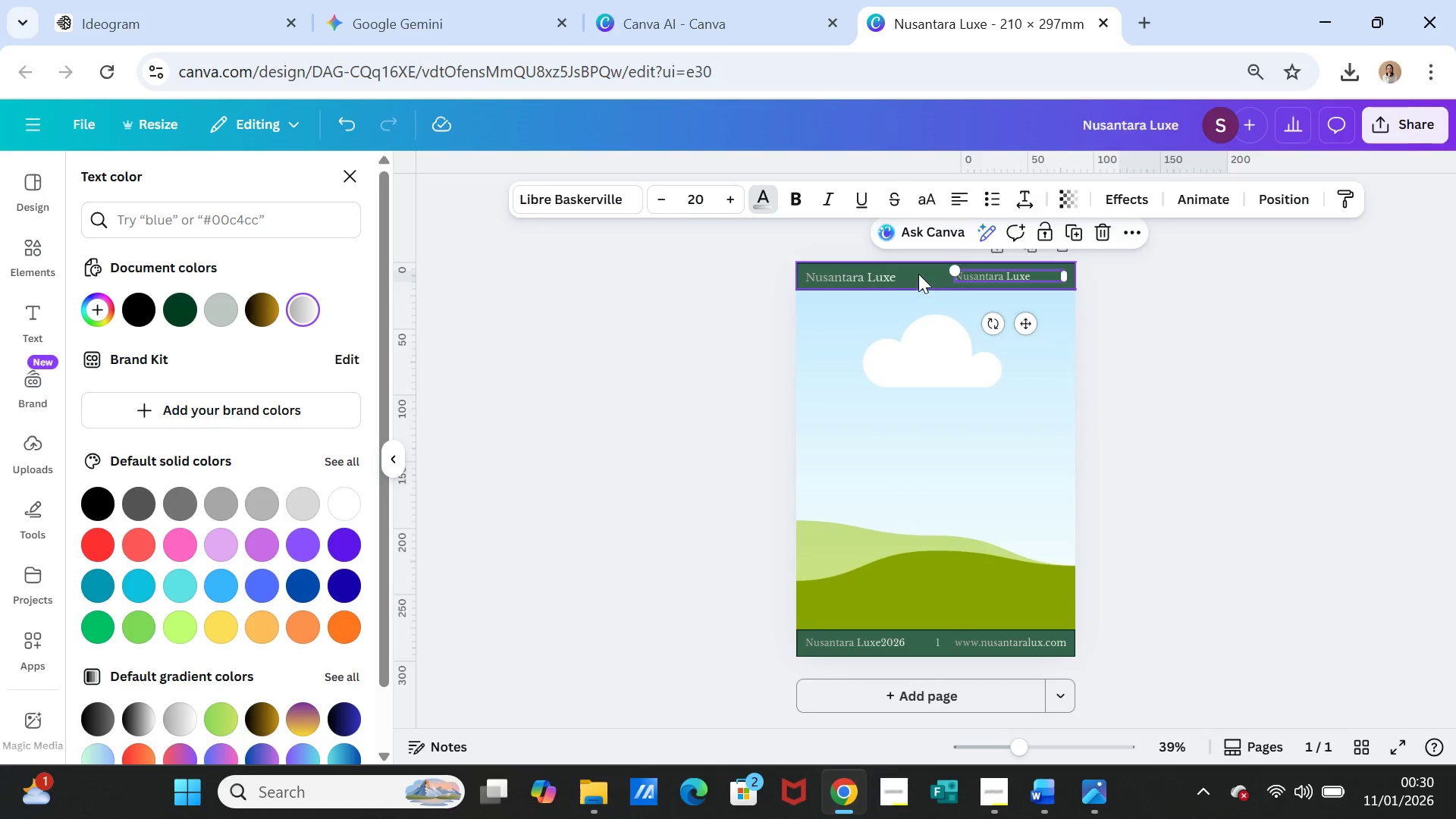 
left_click([918, 274])
 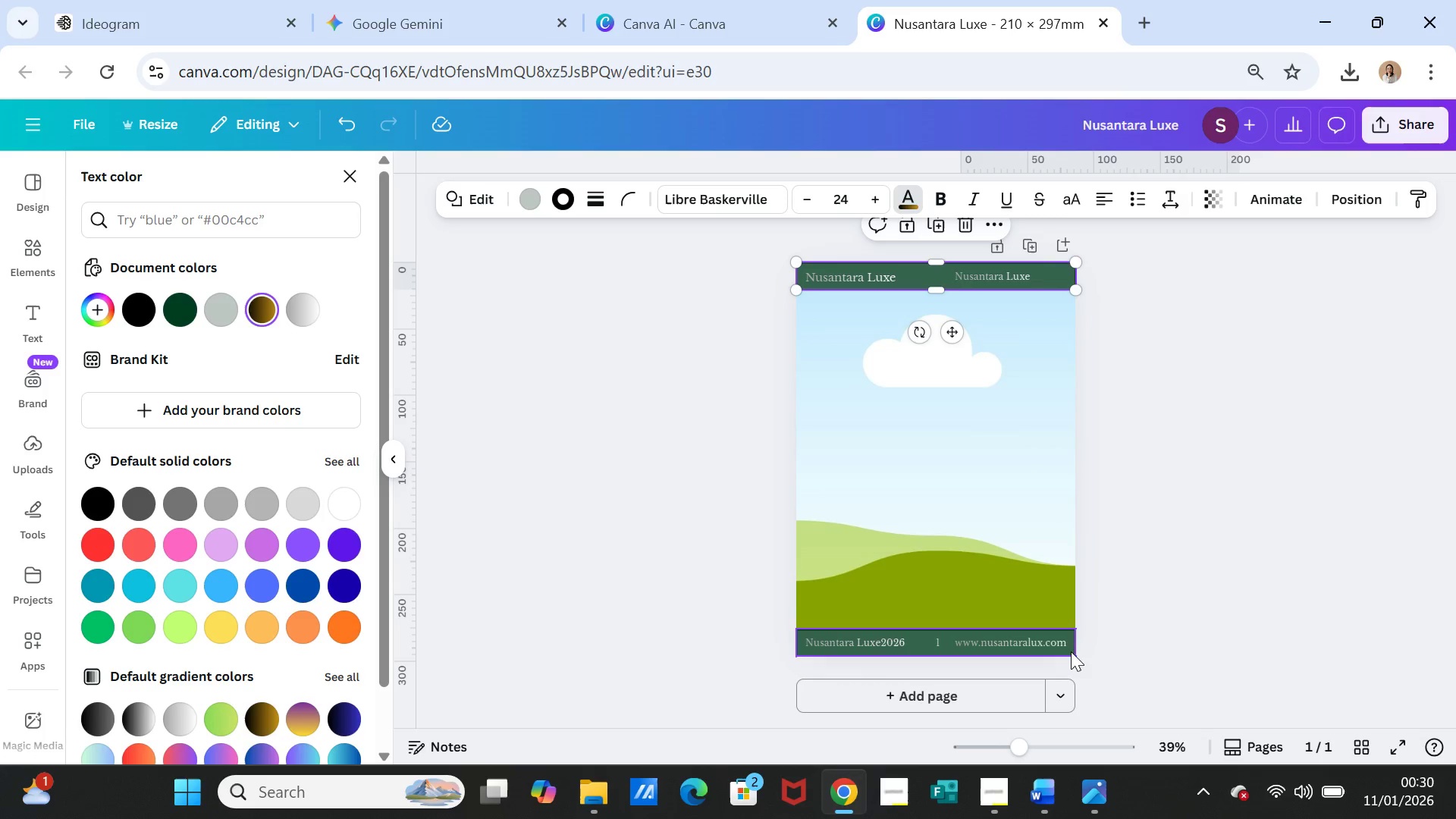 
left_click([1076, 595])
 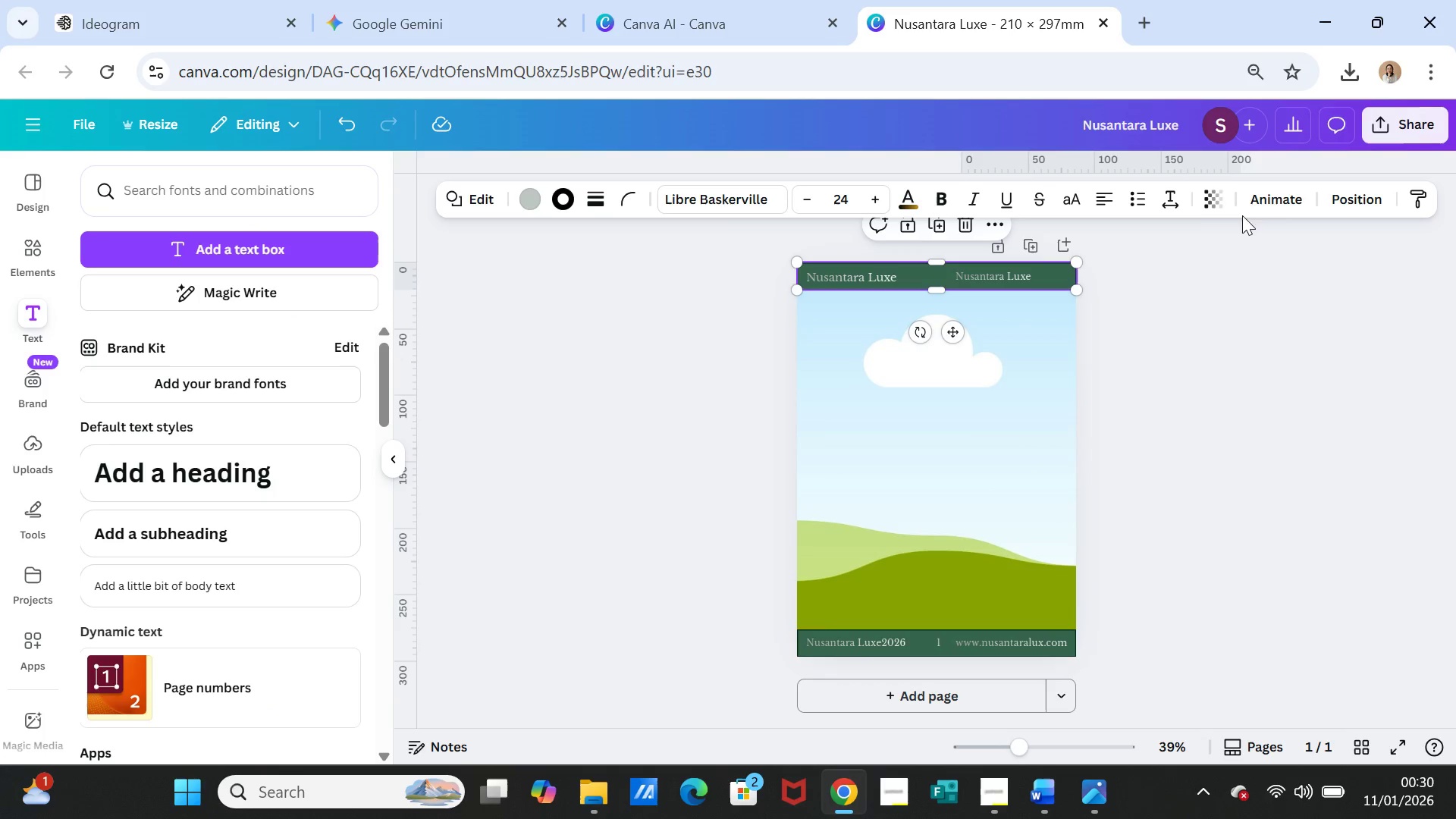 
left_click([1215, 199])
 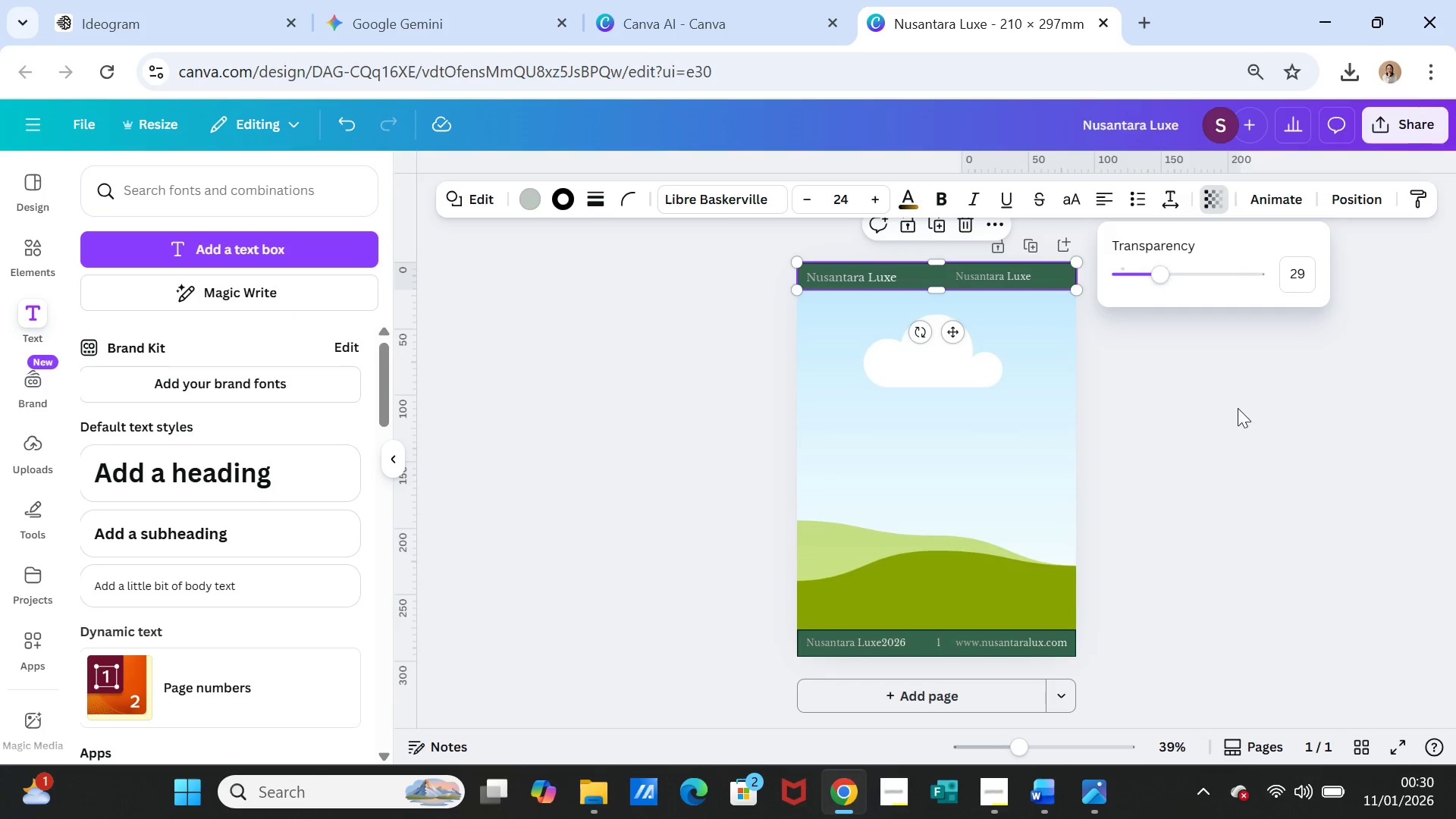 
left_click([1237, 410])
 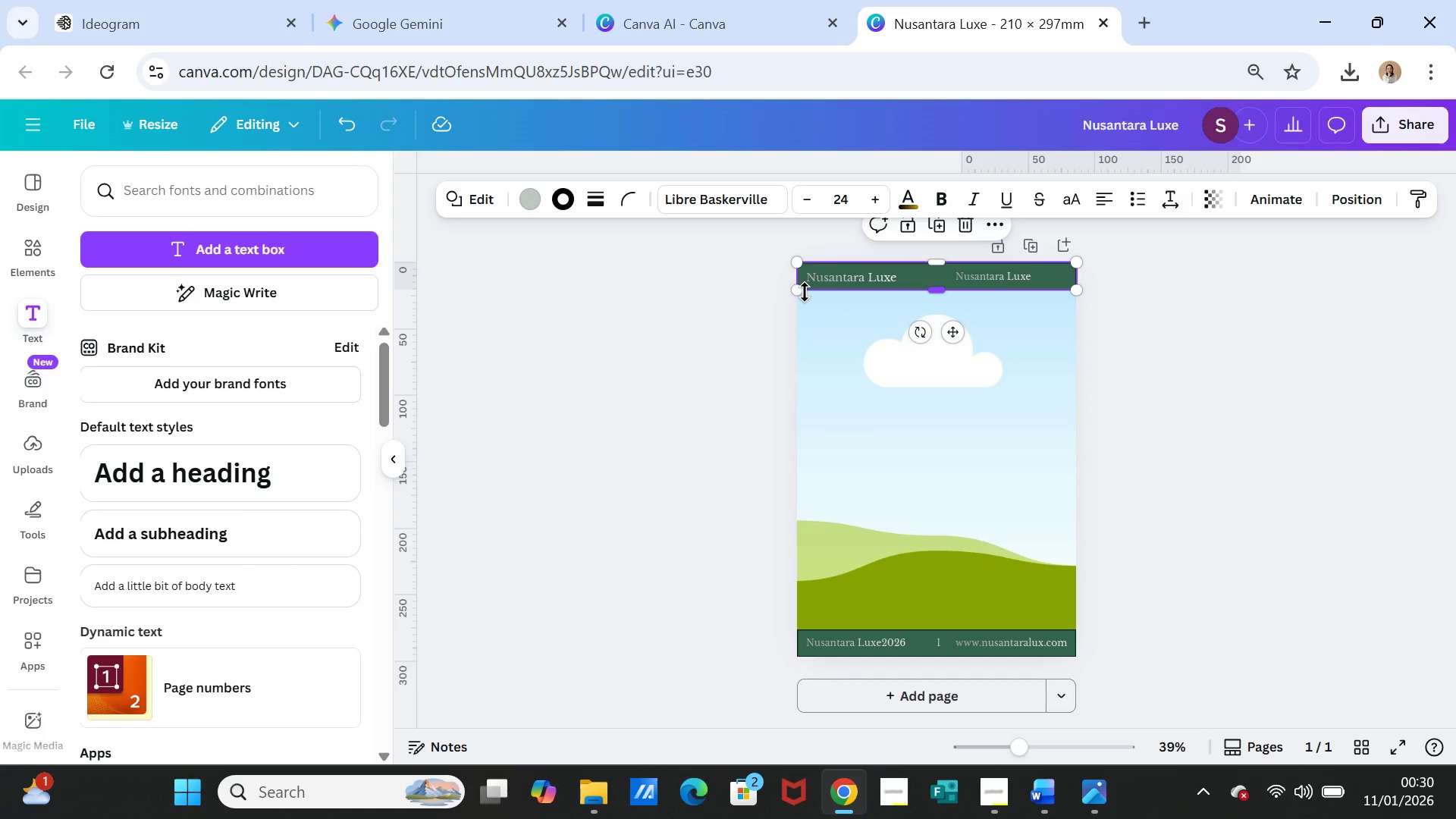 
wait(5.11)
 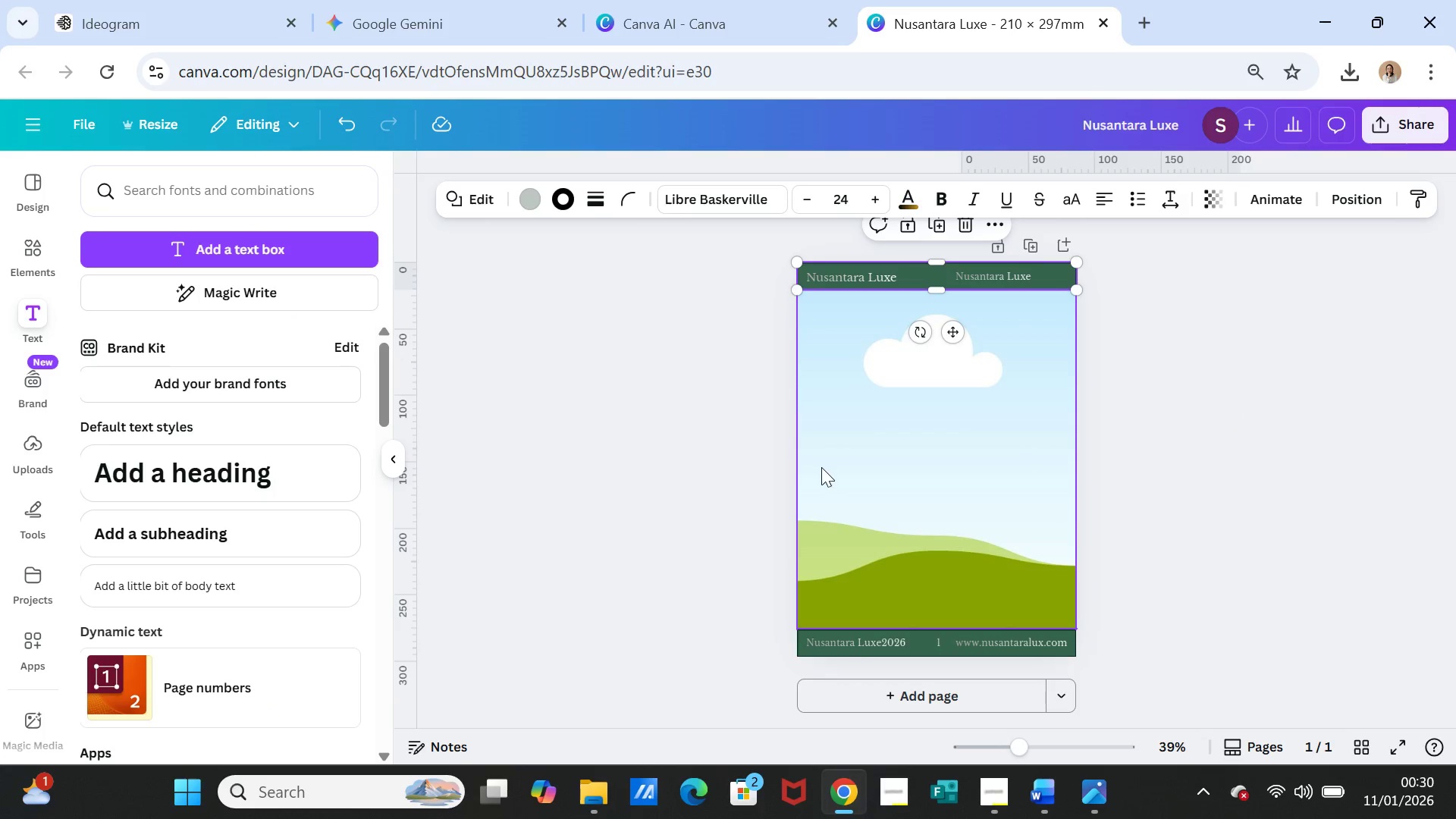 
left_click([1059, 431])
 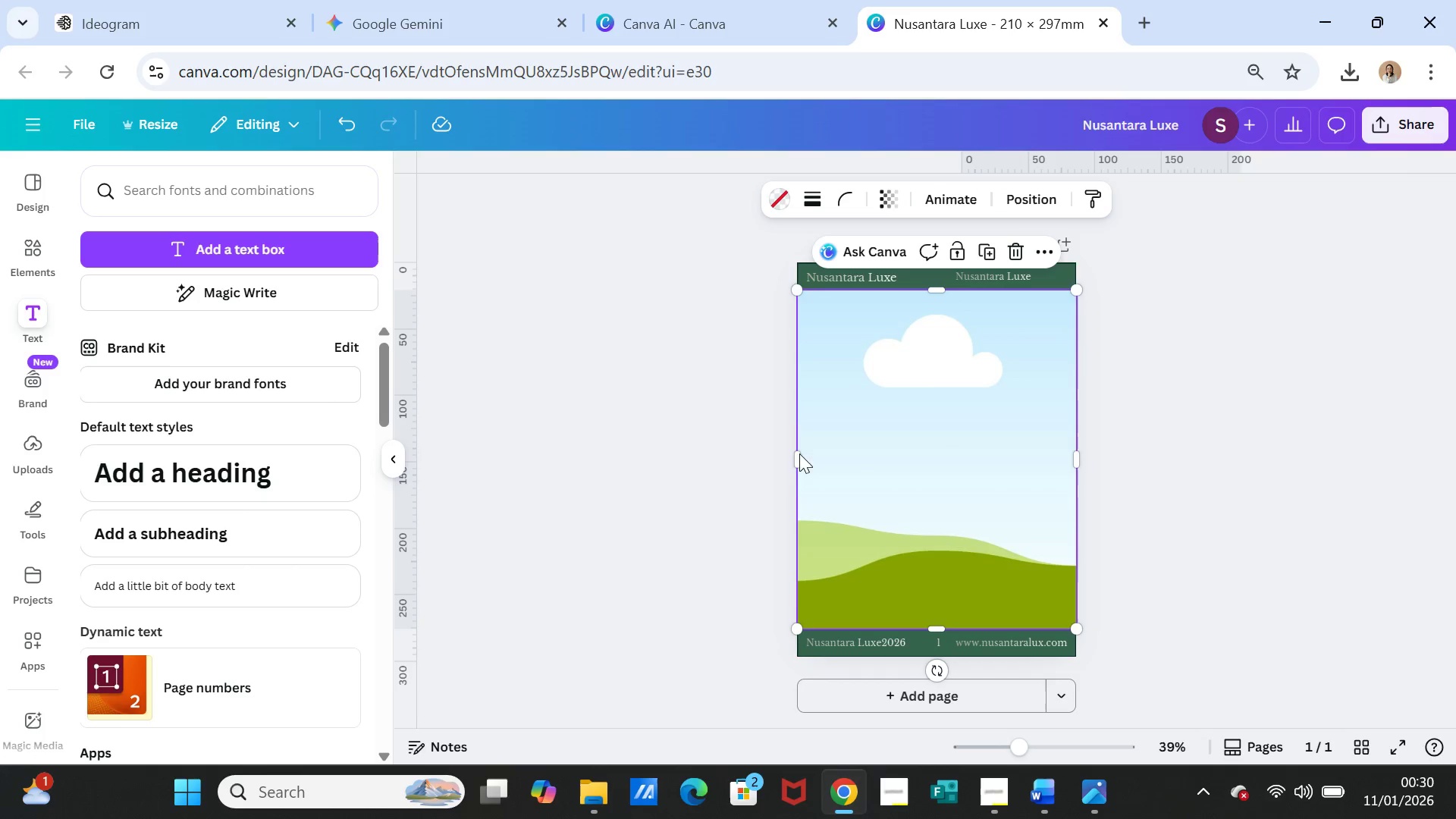 
left_click_drag(start_coordinate=[797, 453], to_coordinate=[832, 455])
 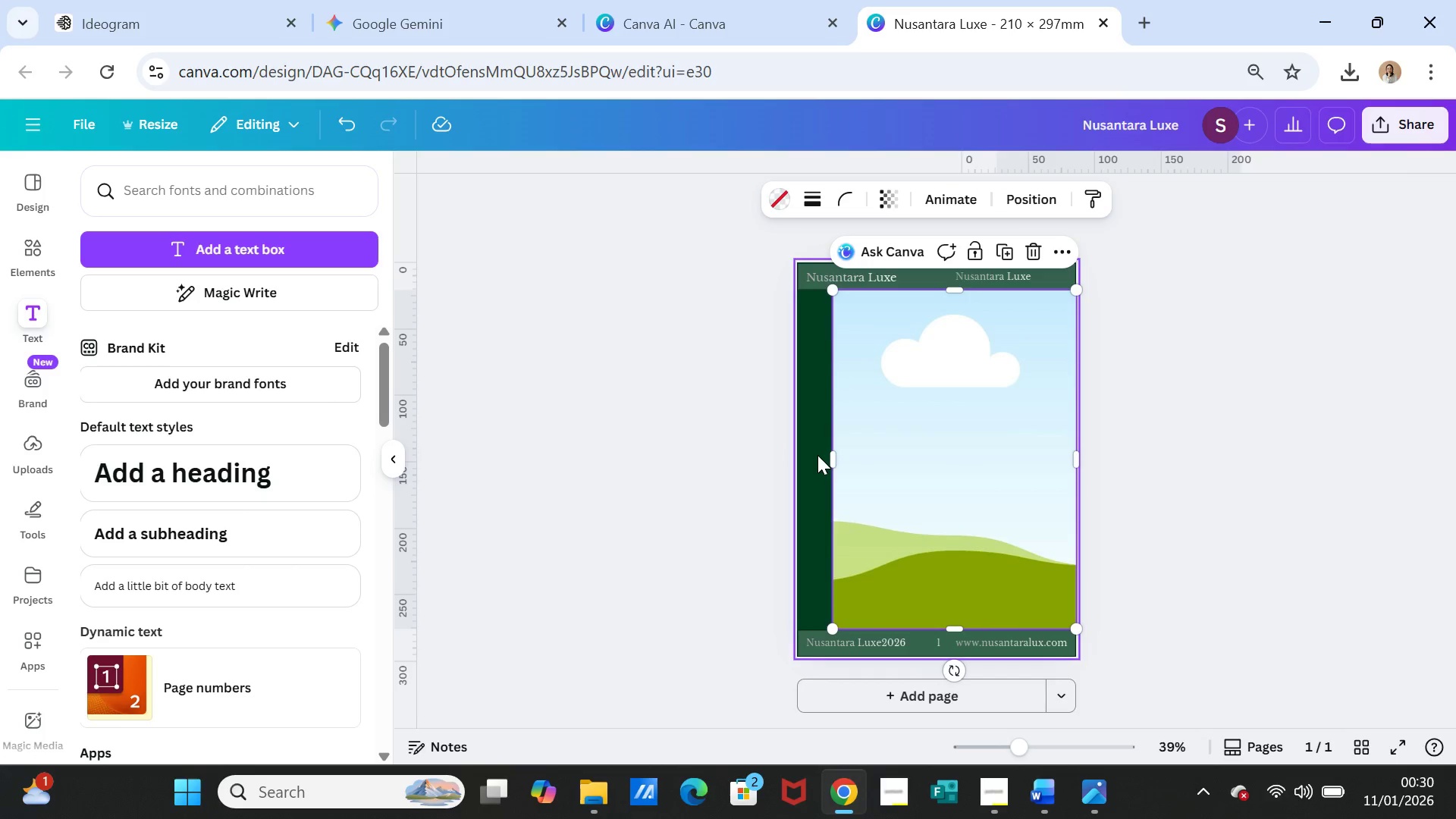 
left_click([817, 455])
 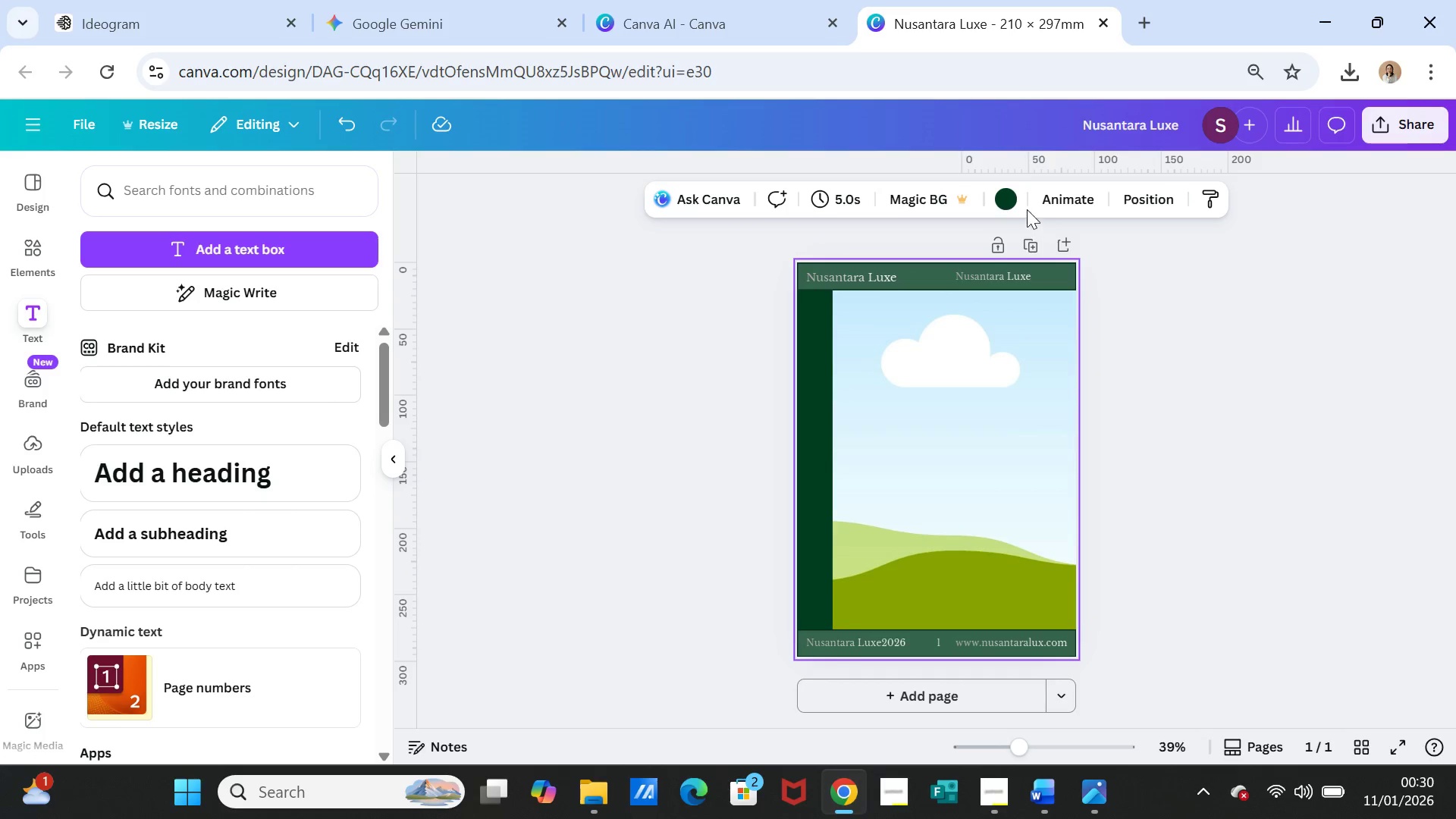 
left_click([1002, 202])
 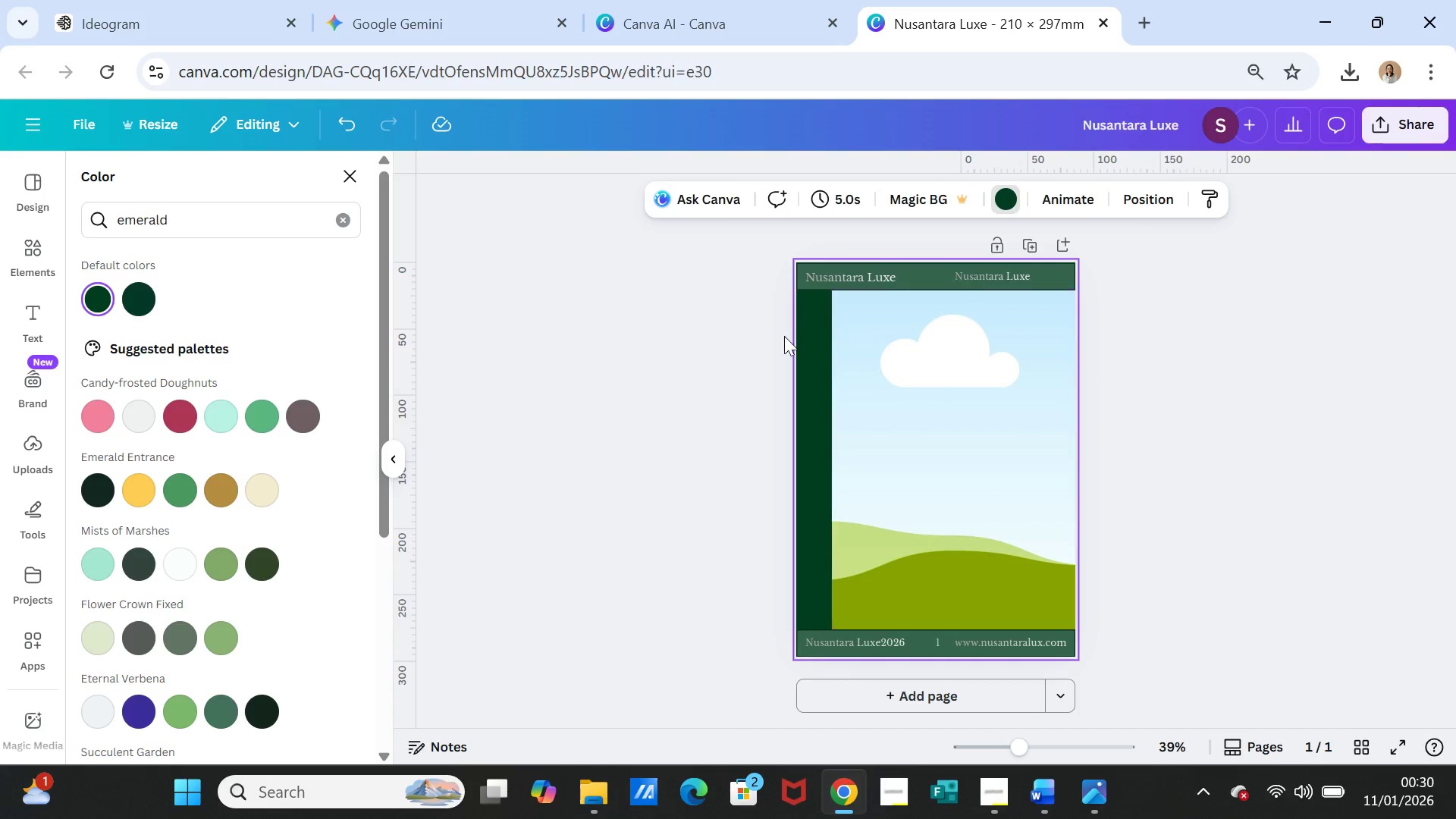 
left_click([808, 341])
 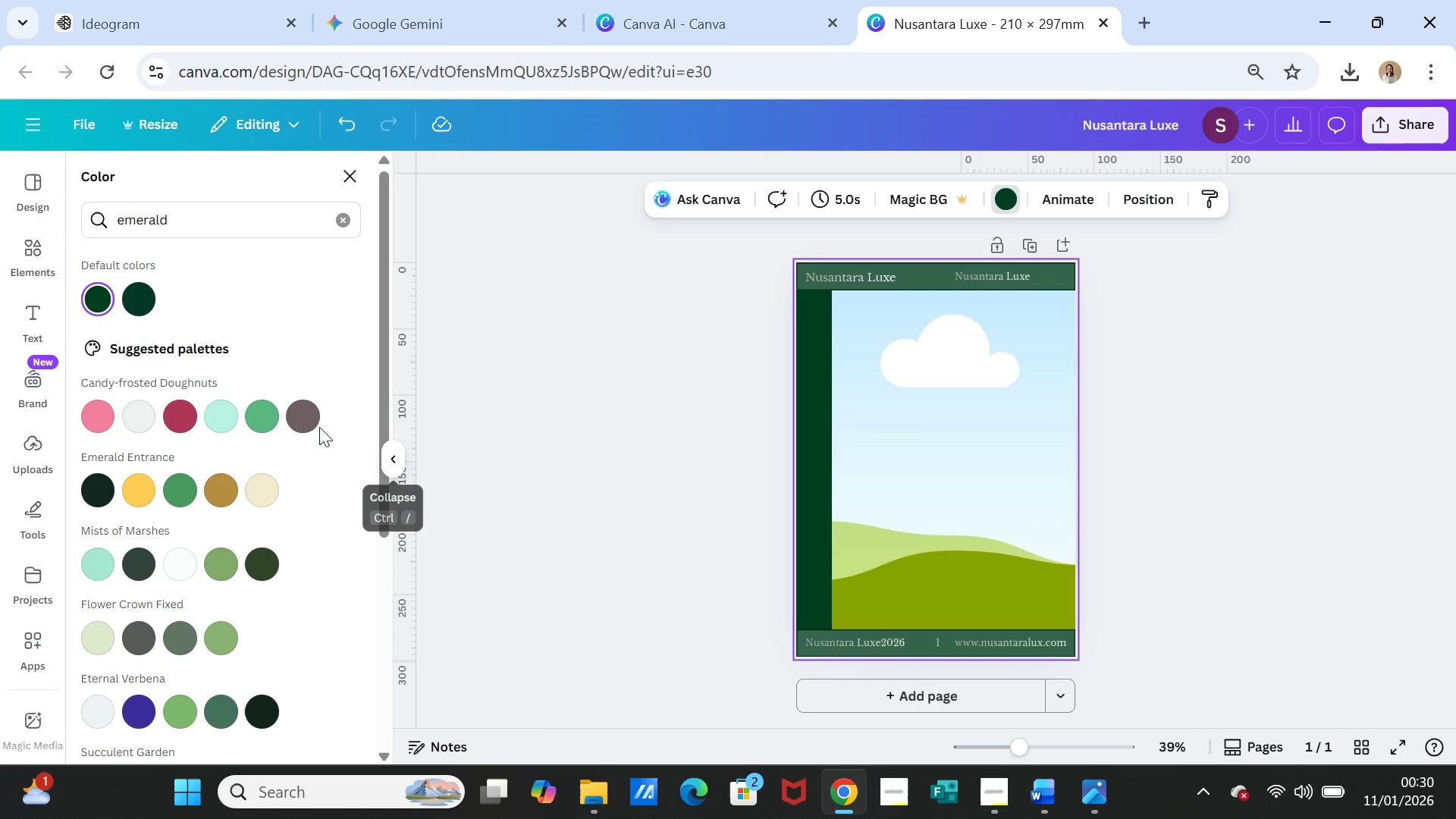 
left_click([262, 413])
 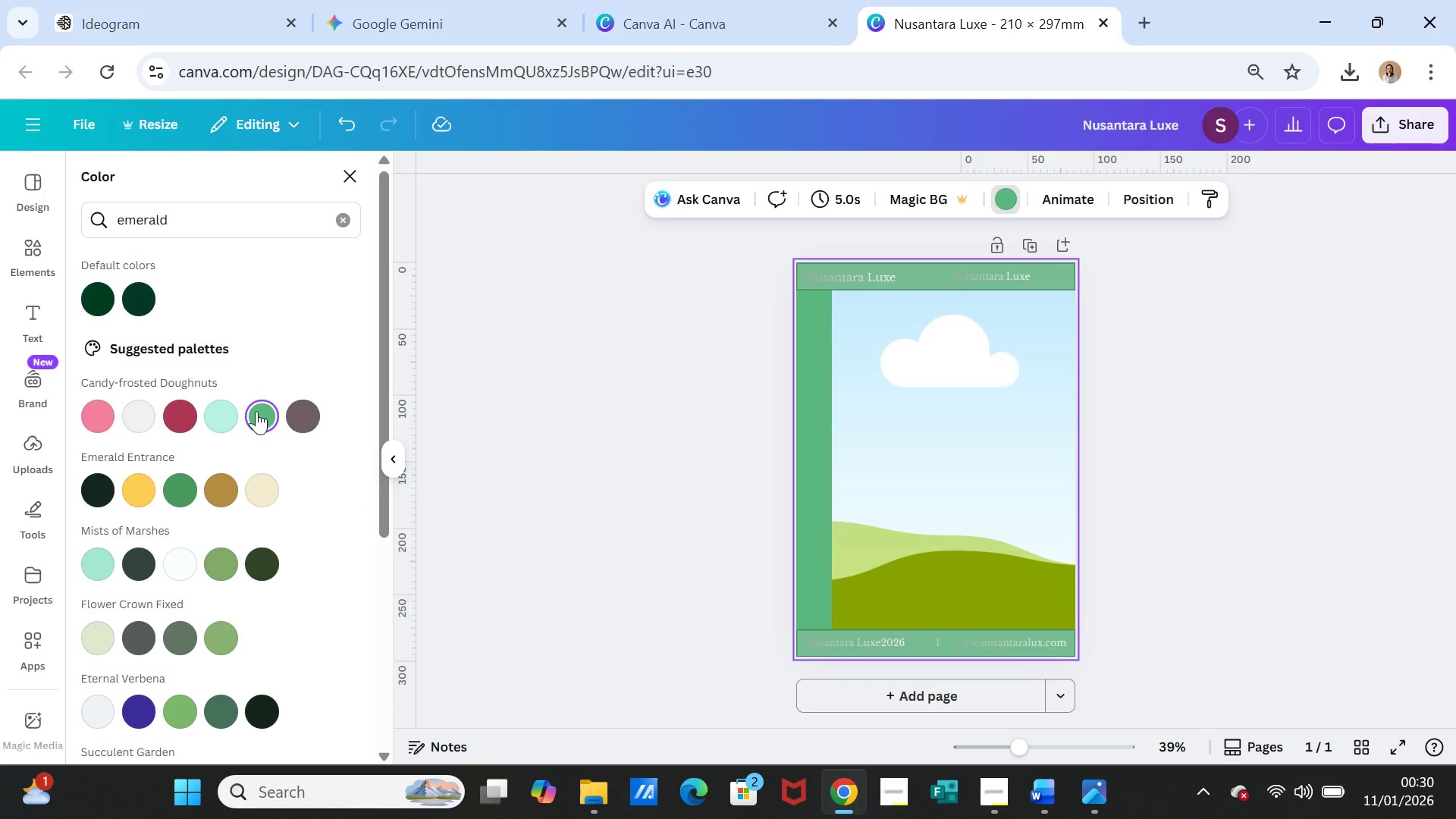 
mouse_move([121, 332])
 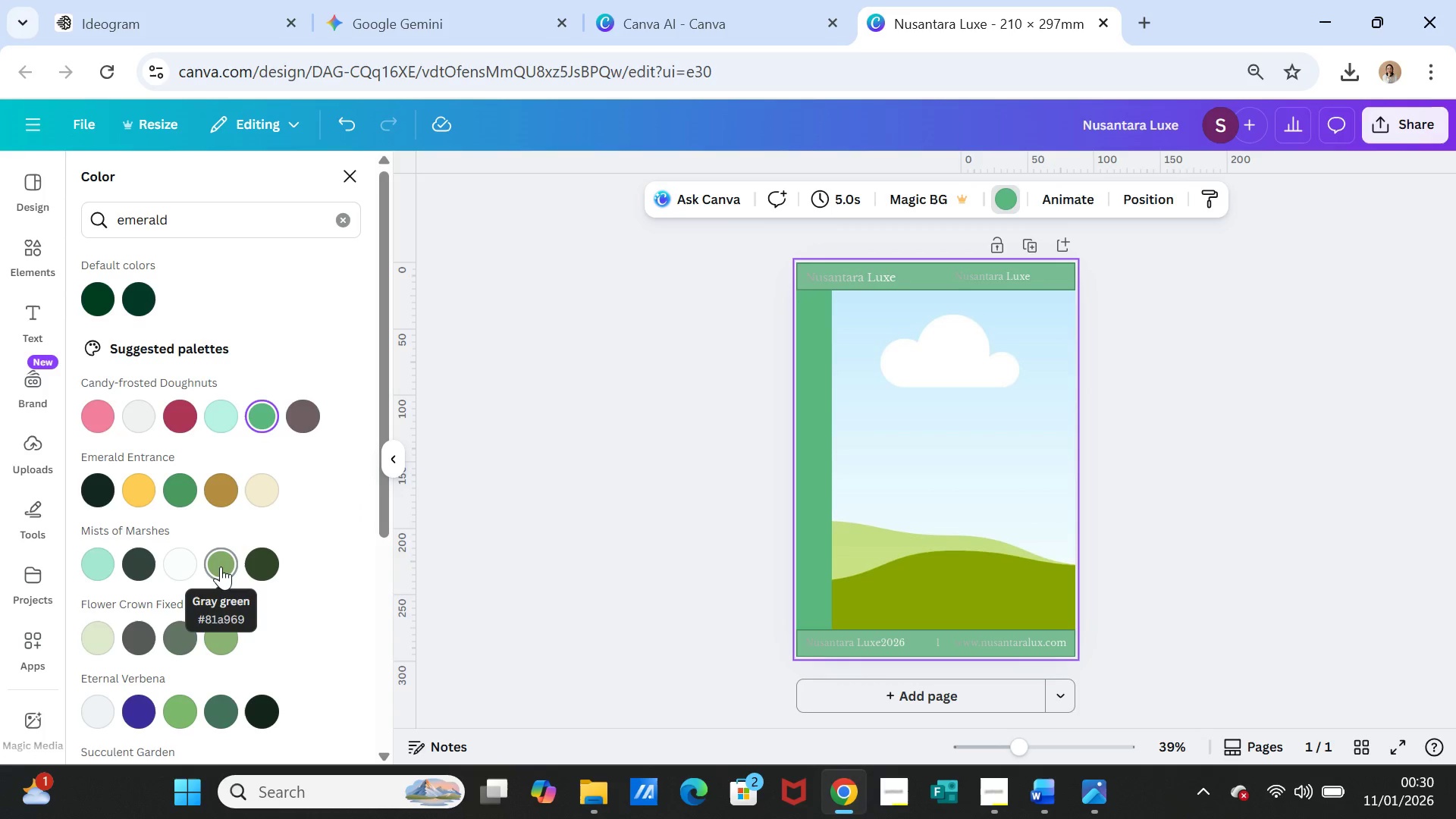 
left_click([220, 564])
 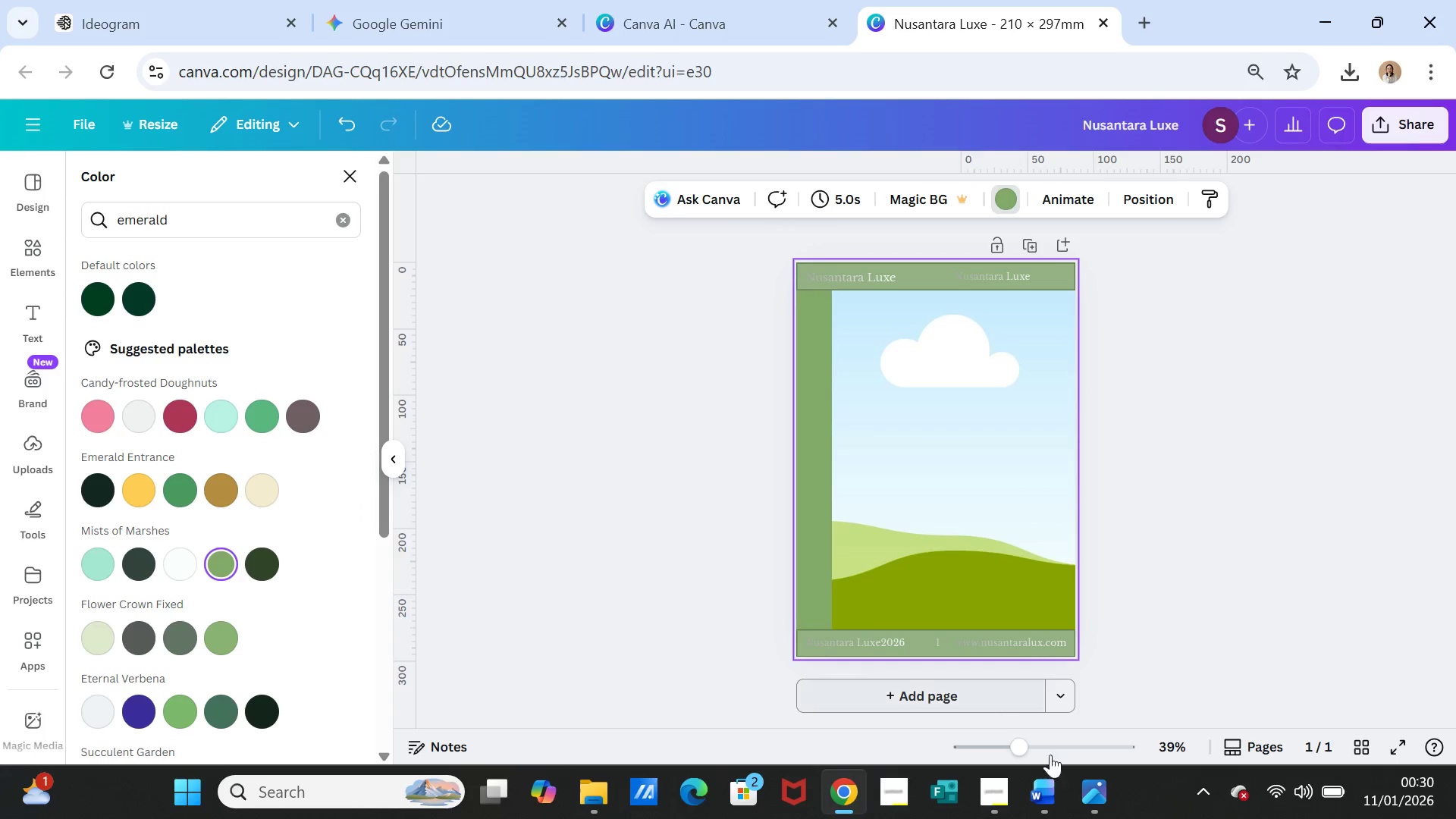 
left_click([1081, 789])
 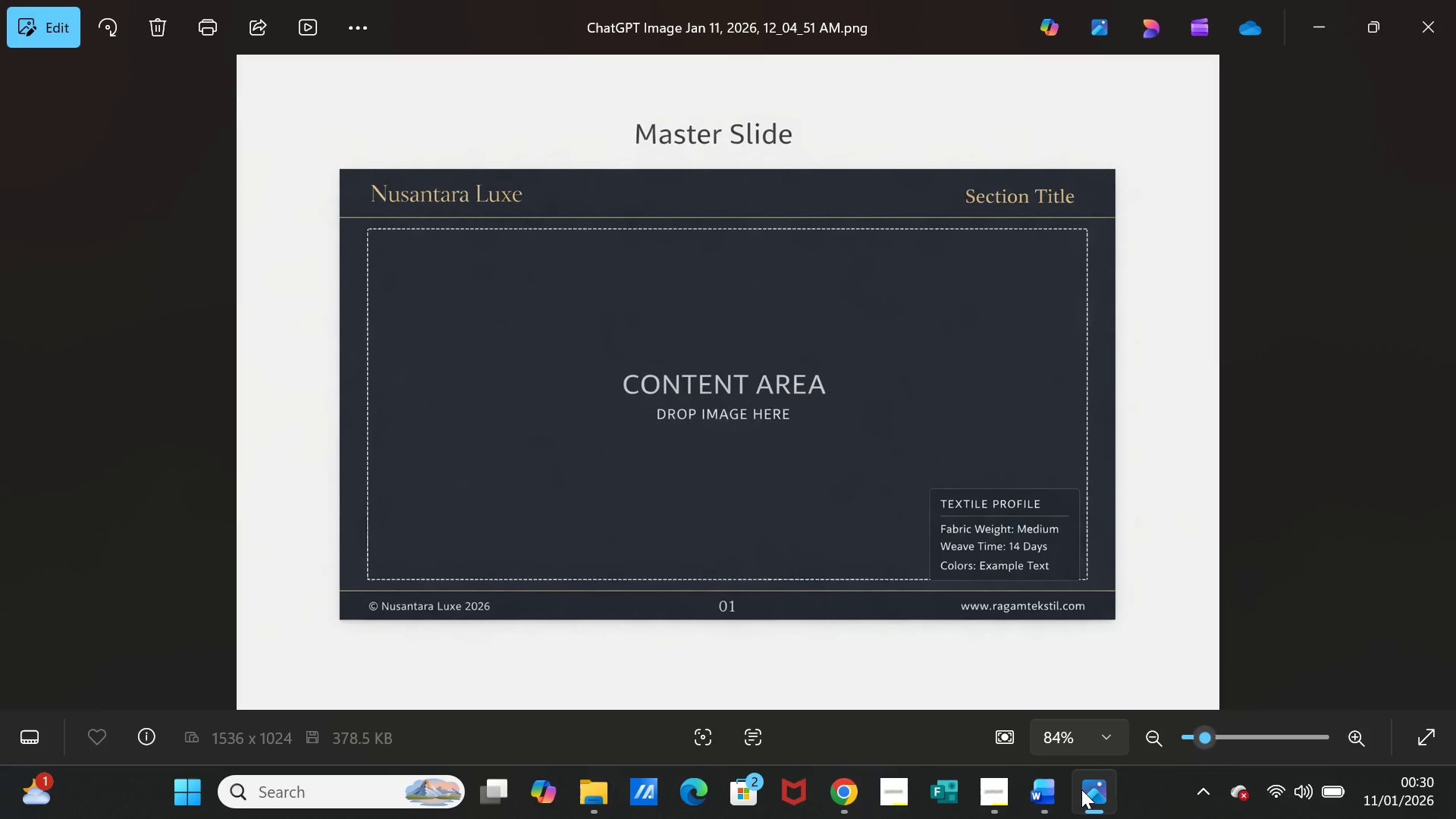 
left_click([1081, 789])
 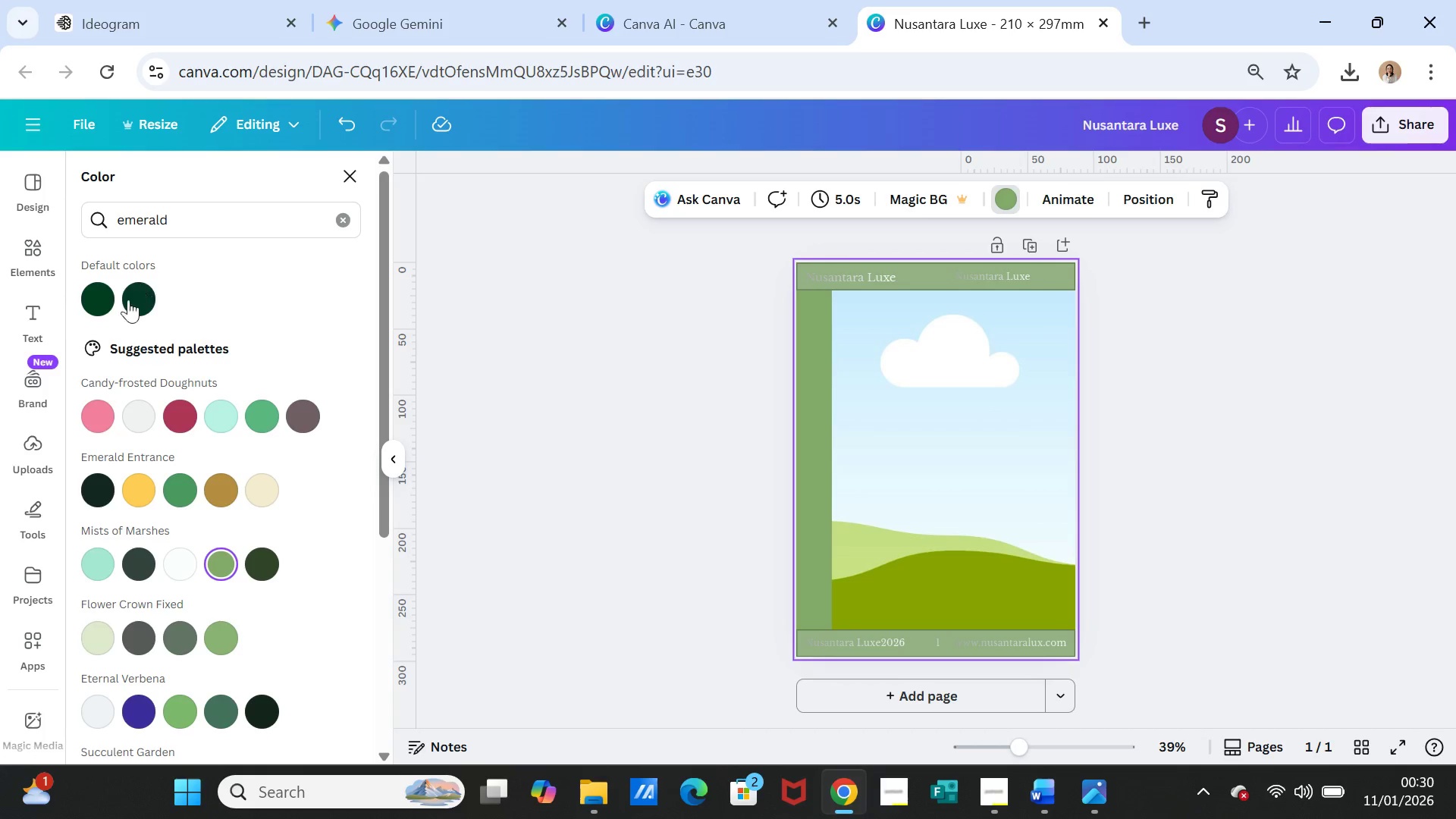 
scroll: coordinate [193, 403], scroll_direction: up, amount: 3.0
 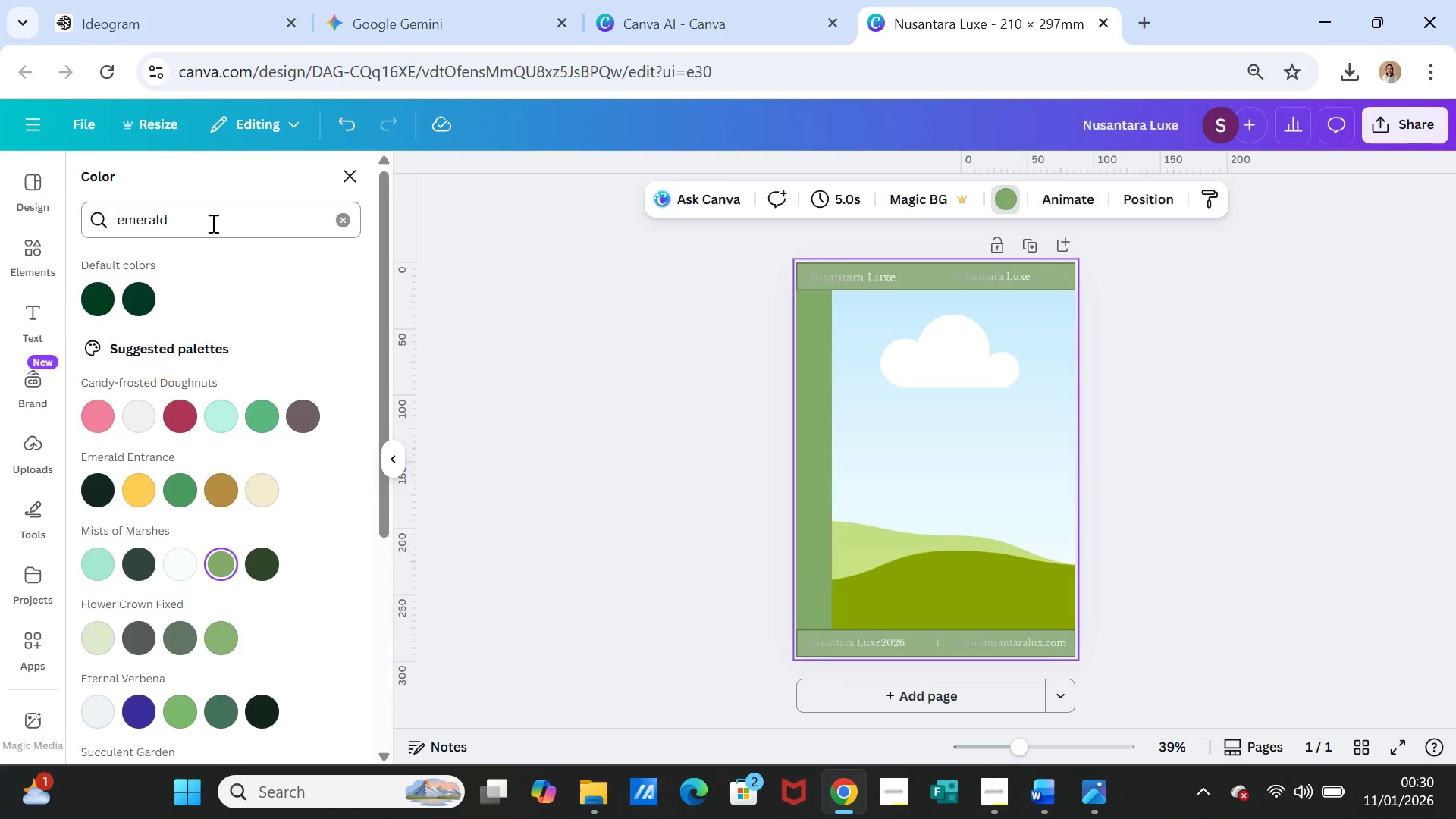 
left_click_drag(start_coordinate=[212, 223], to_coordinate=[96, 219])
 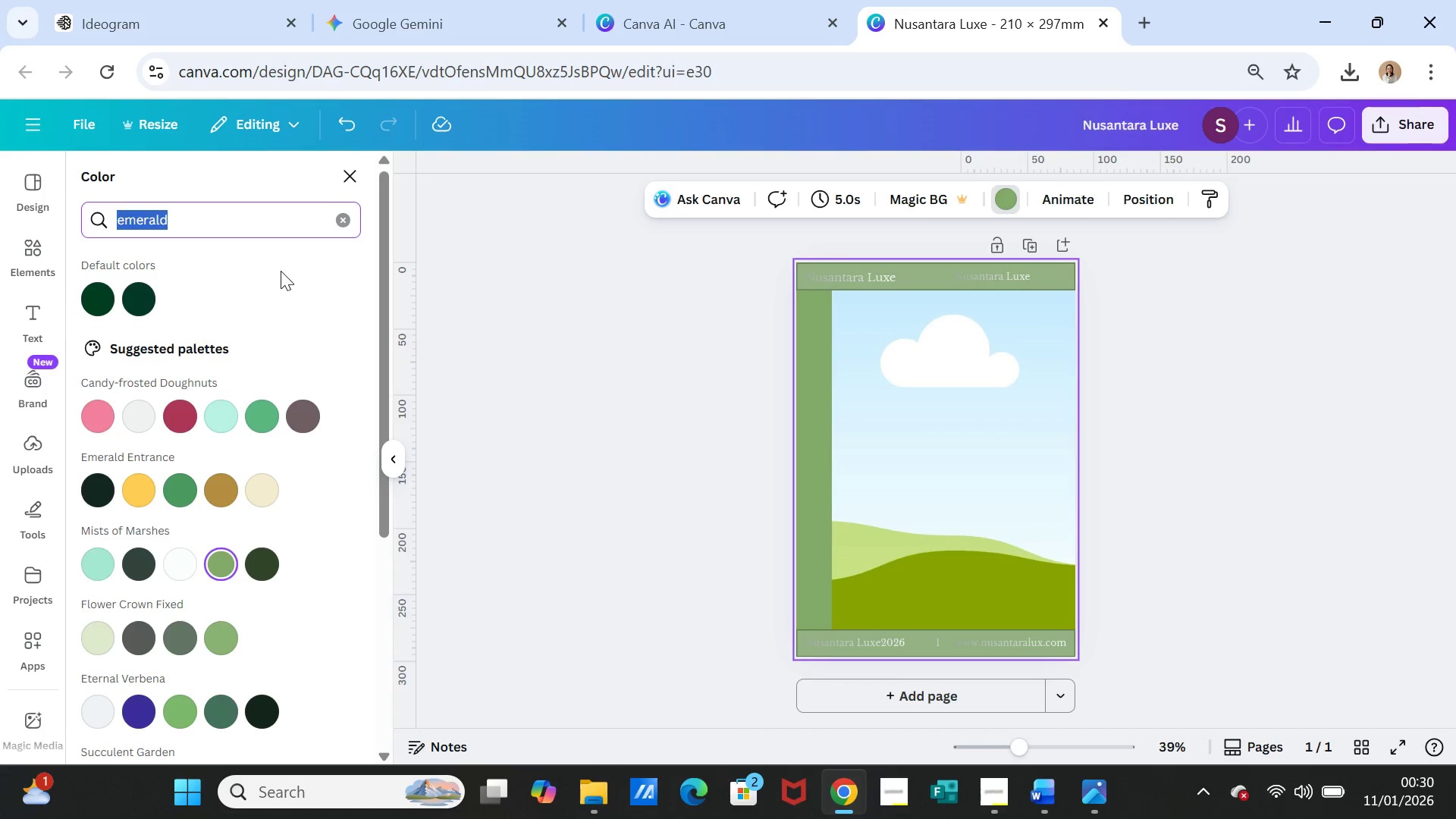 
left_click([282, 273])
 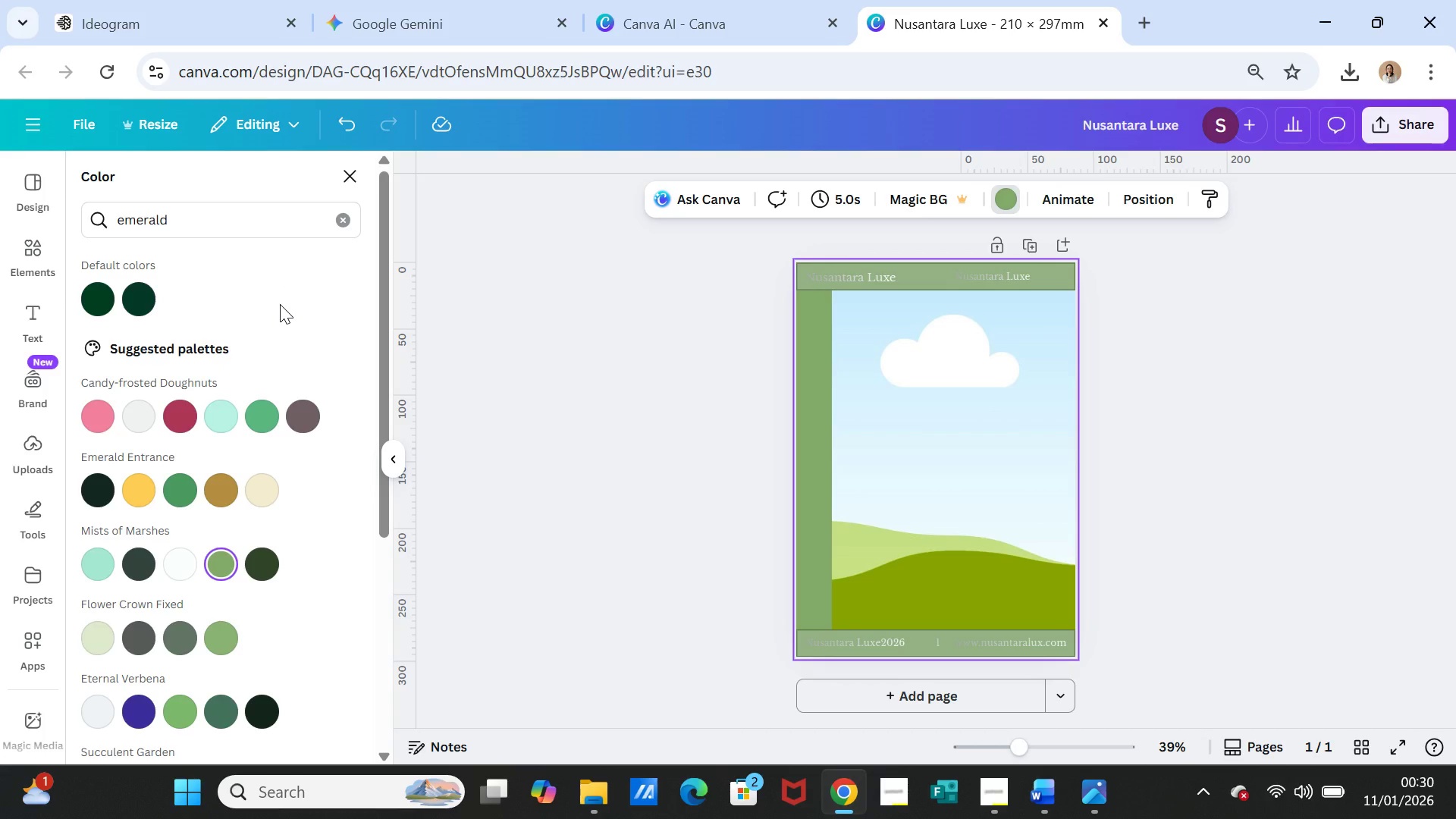 
scroll: coordinate [280, 304], scroll_direction: up, amount: 2.0
 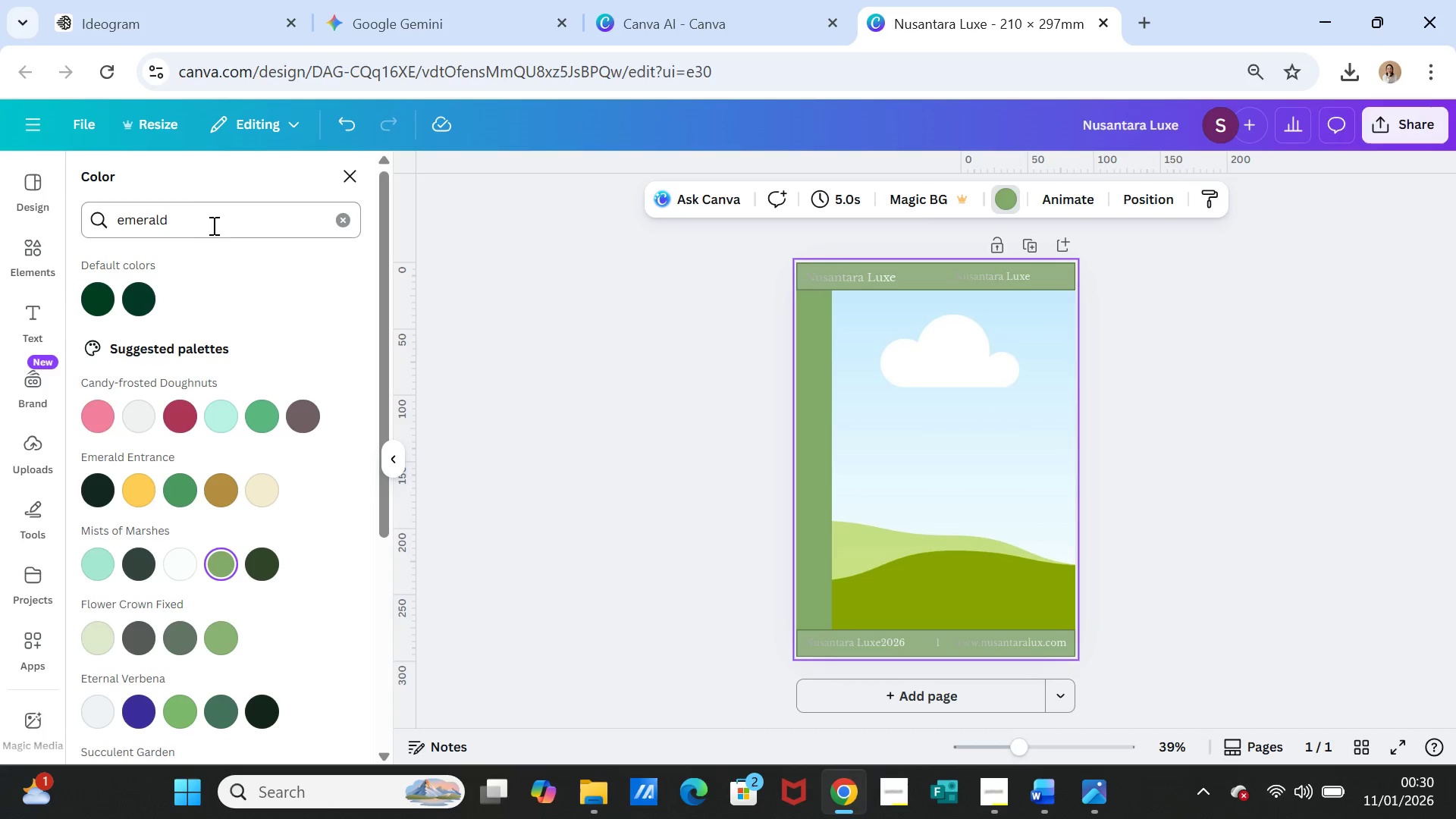 
left_click([201, 217])
 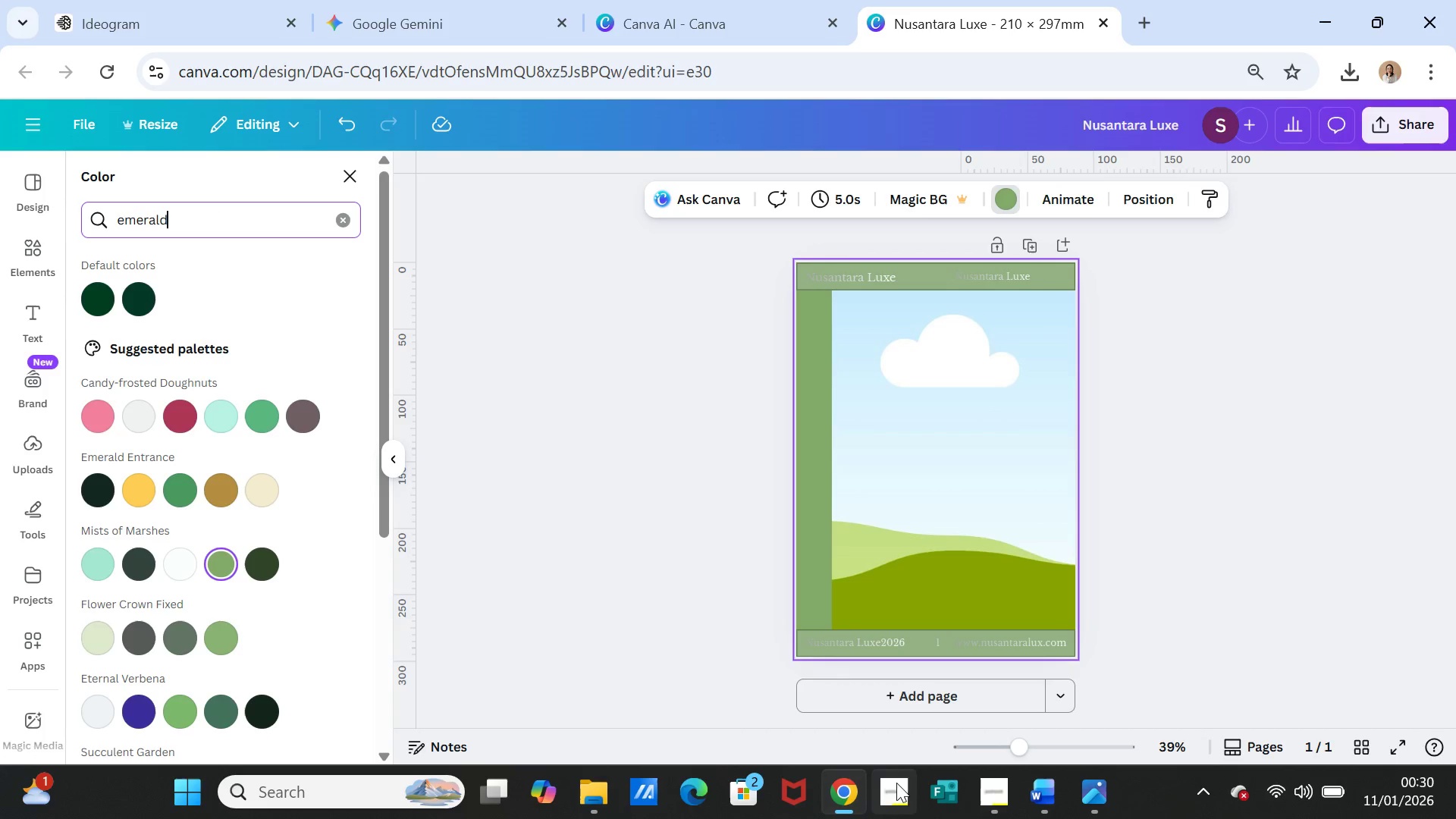 
left_click([991, 795])